 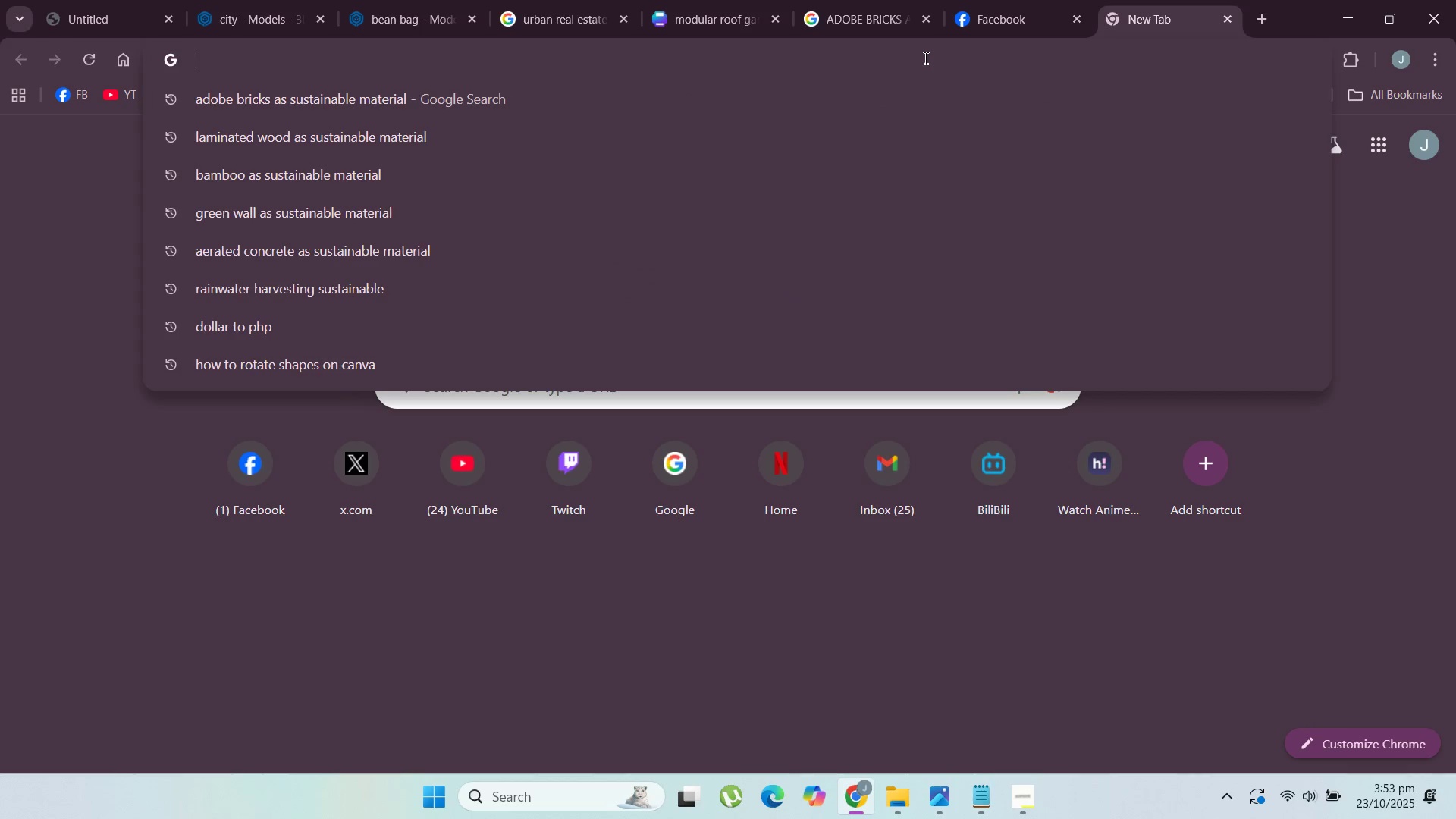 
type(CHAT)
 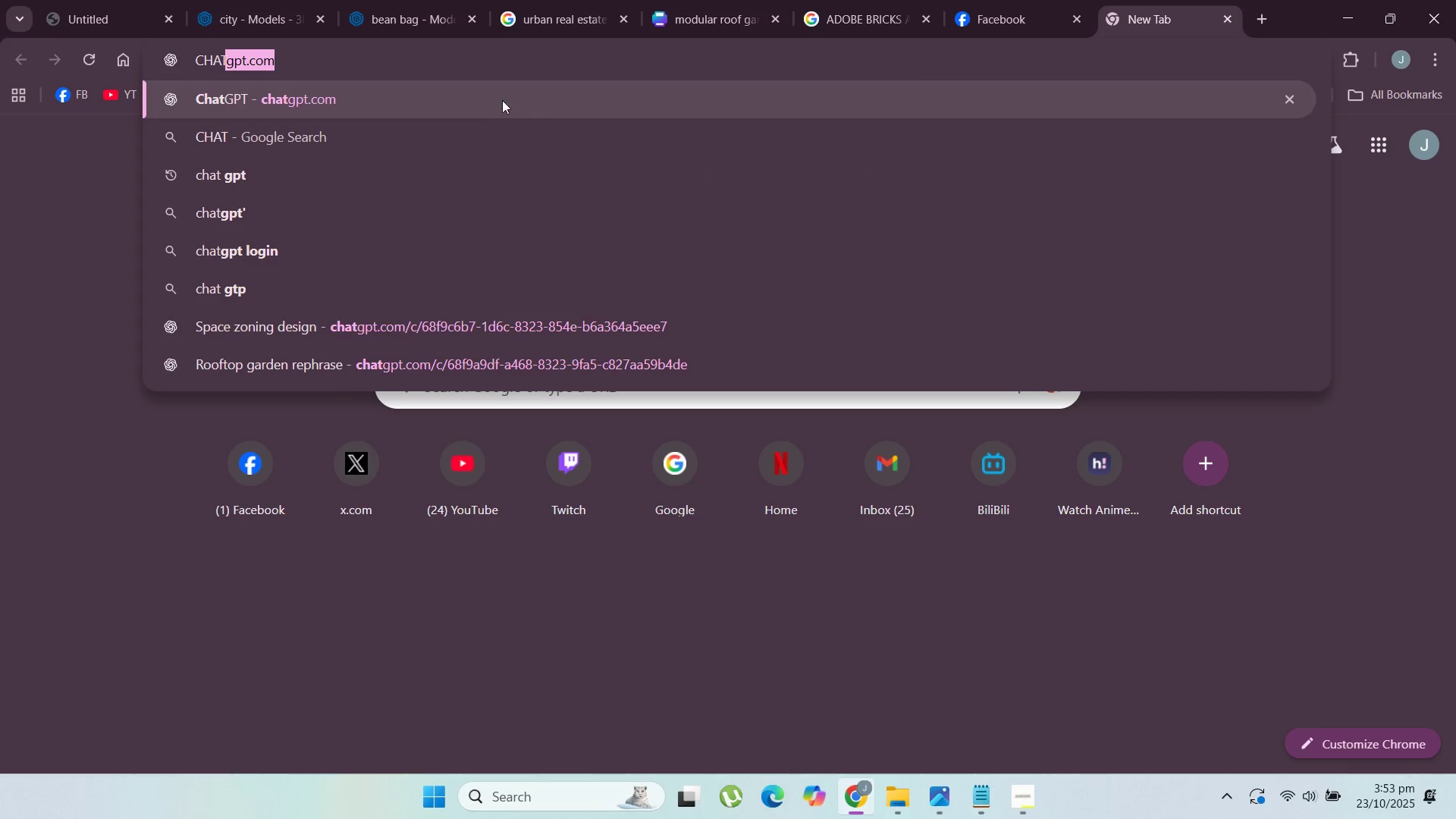 
left_click([489, 97])
 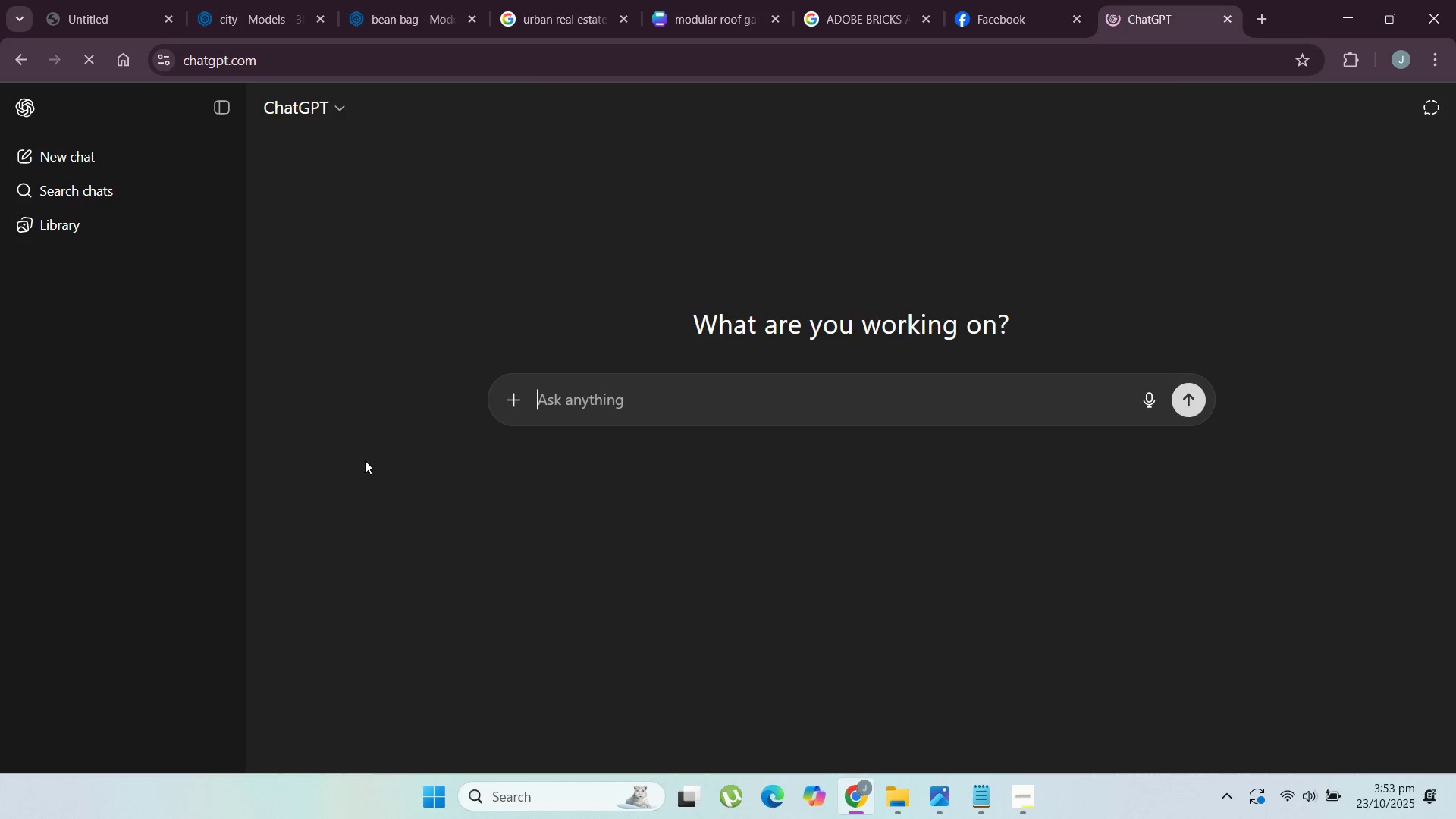 
left_click([540, 405])
 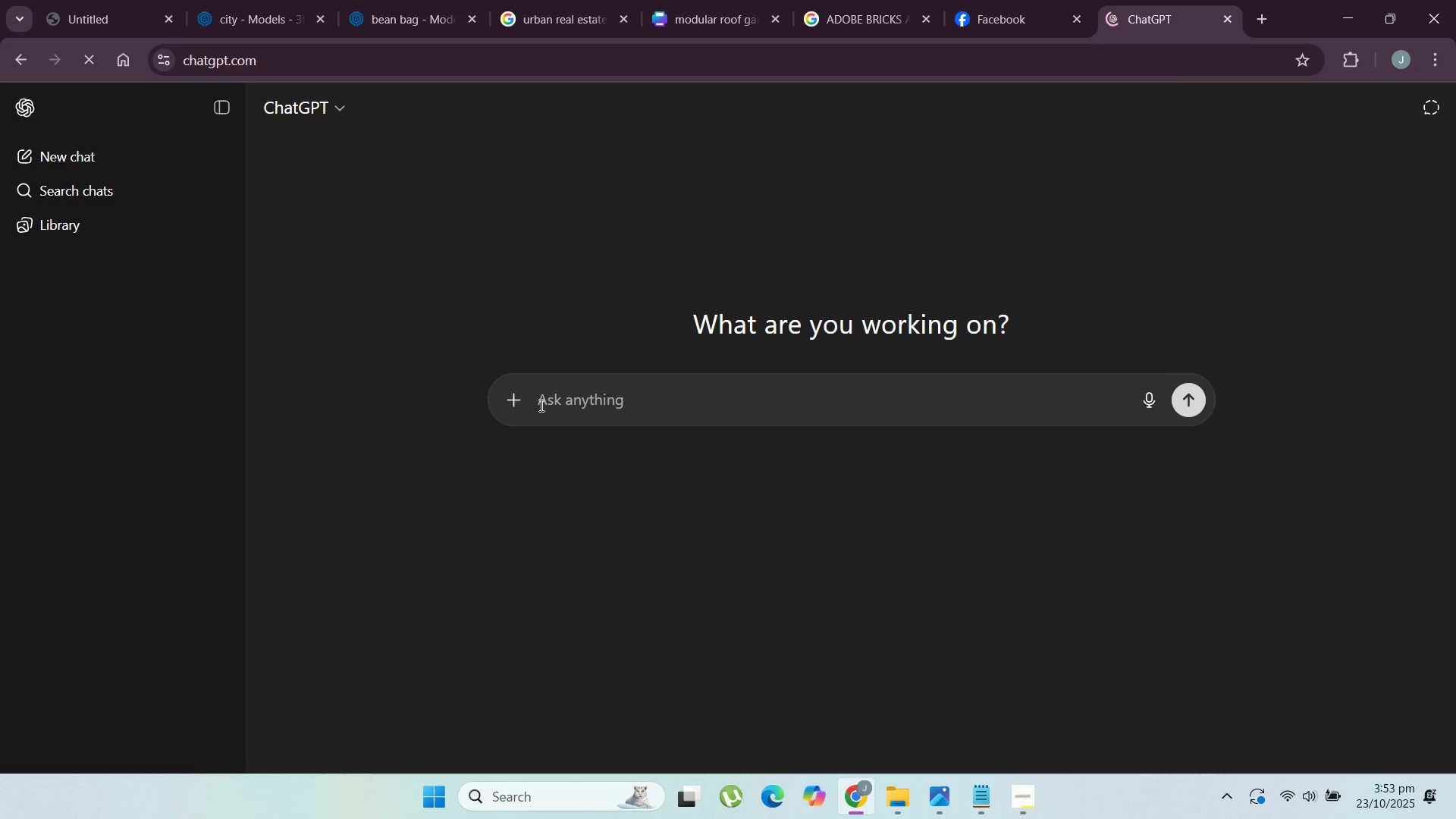 
key(Control+V)
 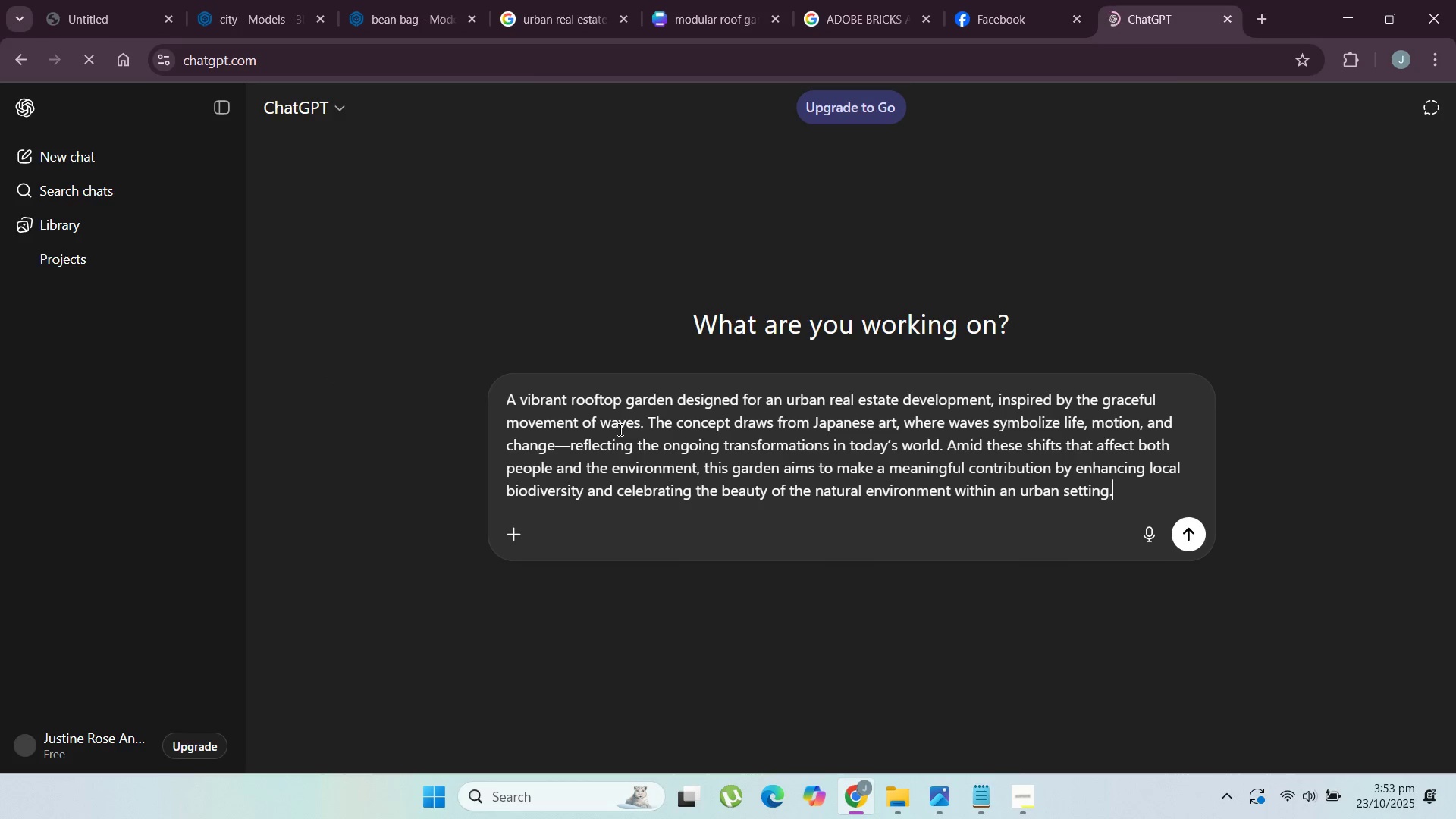 
type( (MAKE IT ALL CAPS))
 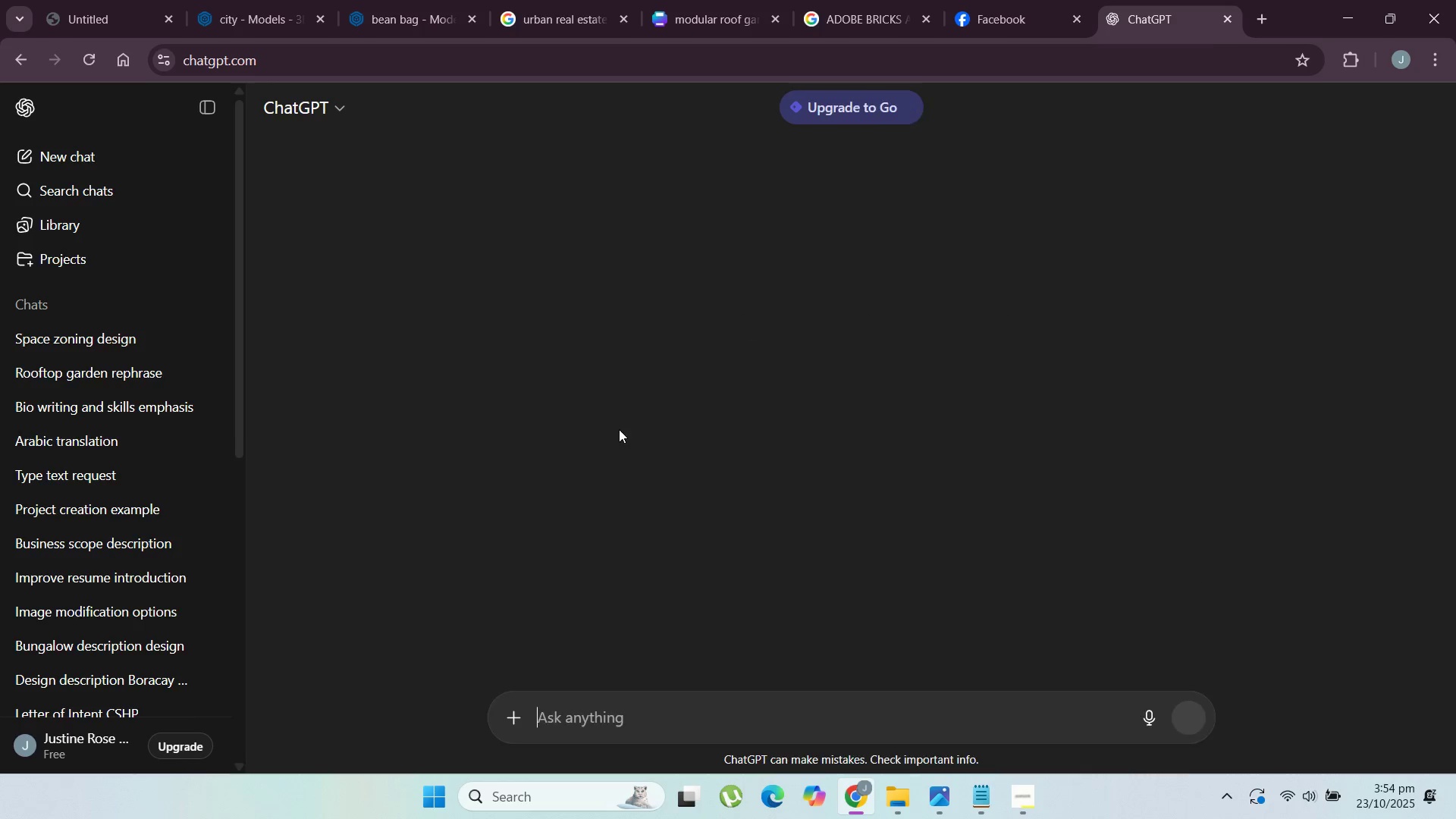 
 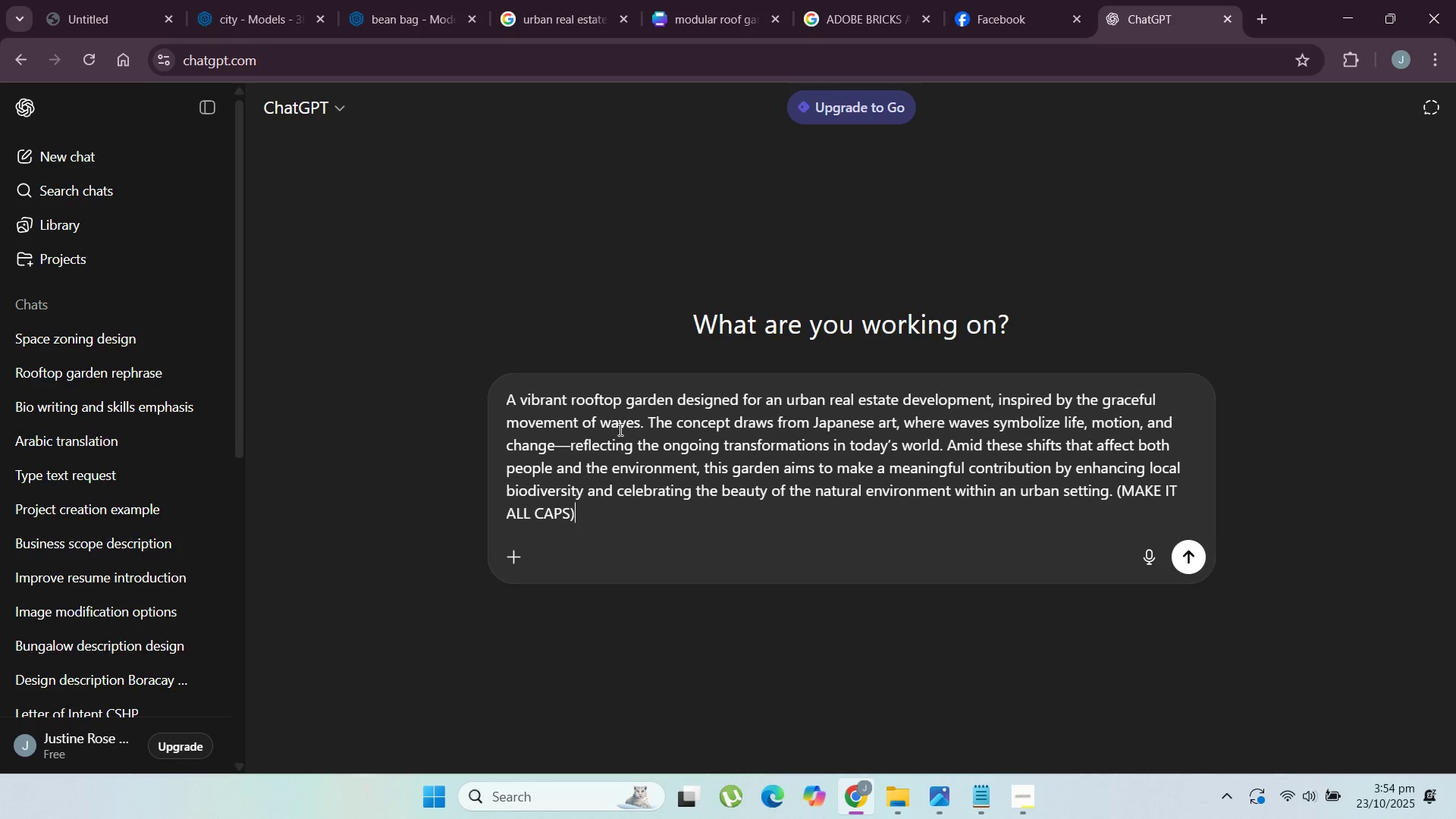 
key(Enter)
 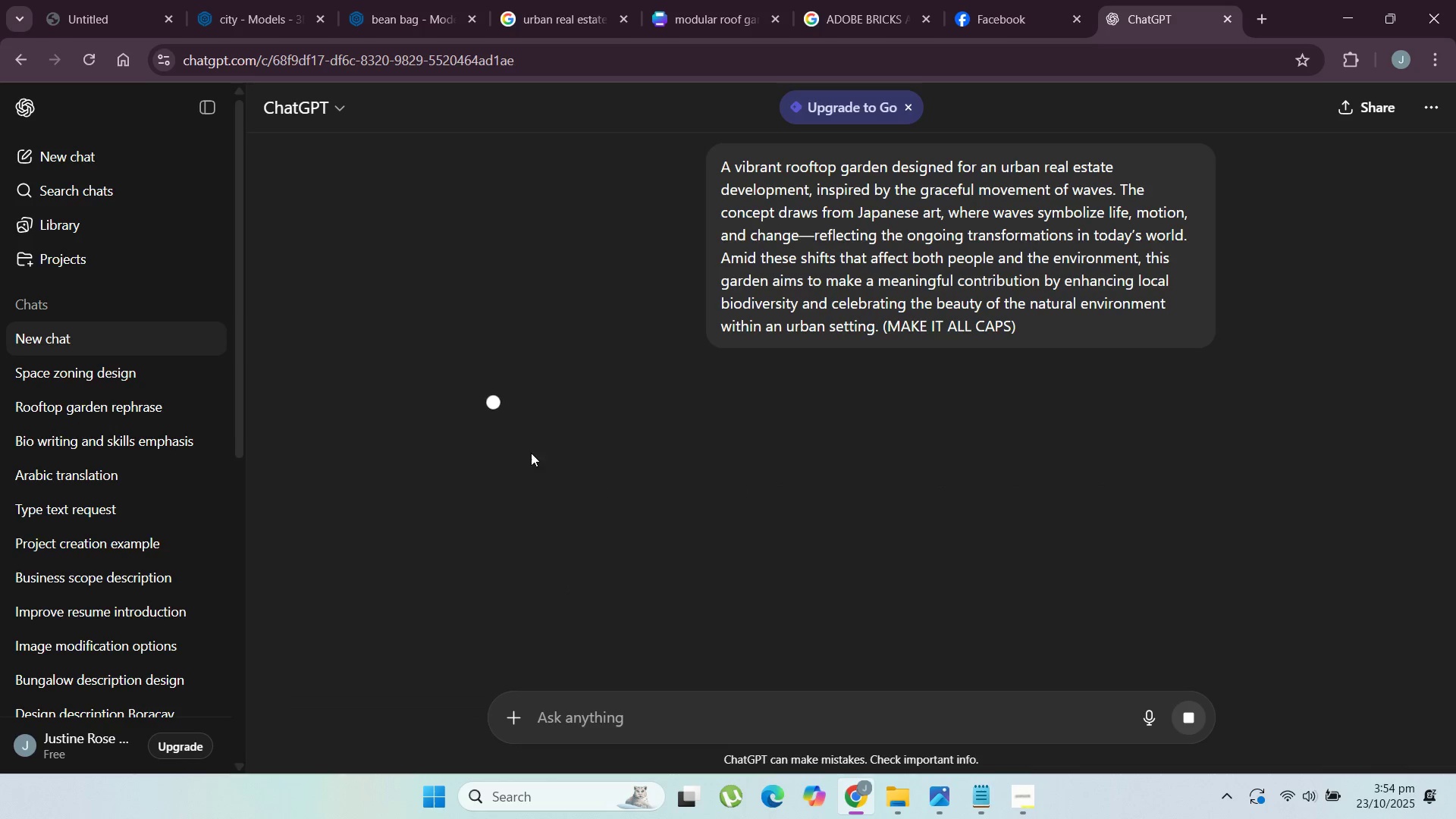 
scroll: coordinate [532, 366], scroll_direction: down, amount: 4.0
 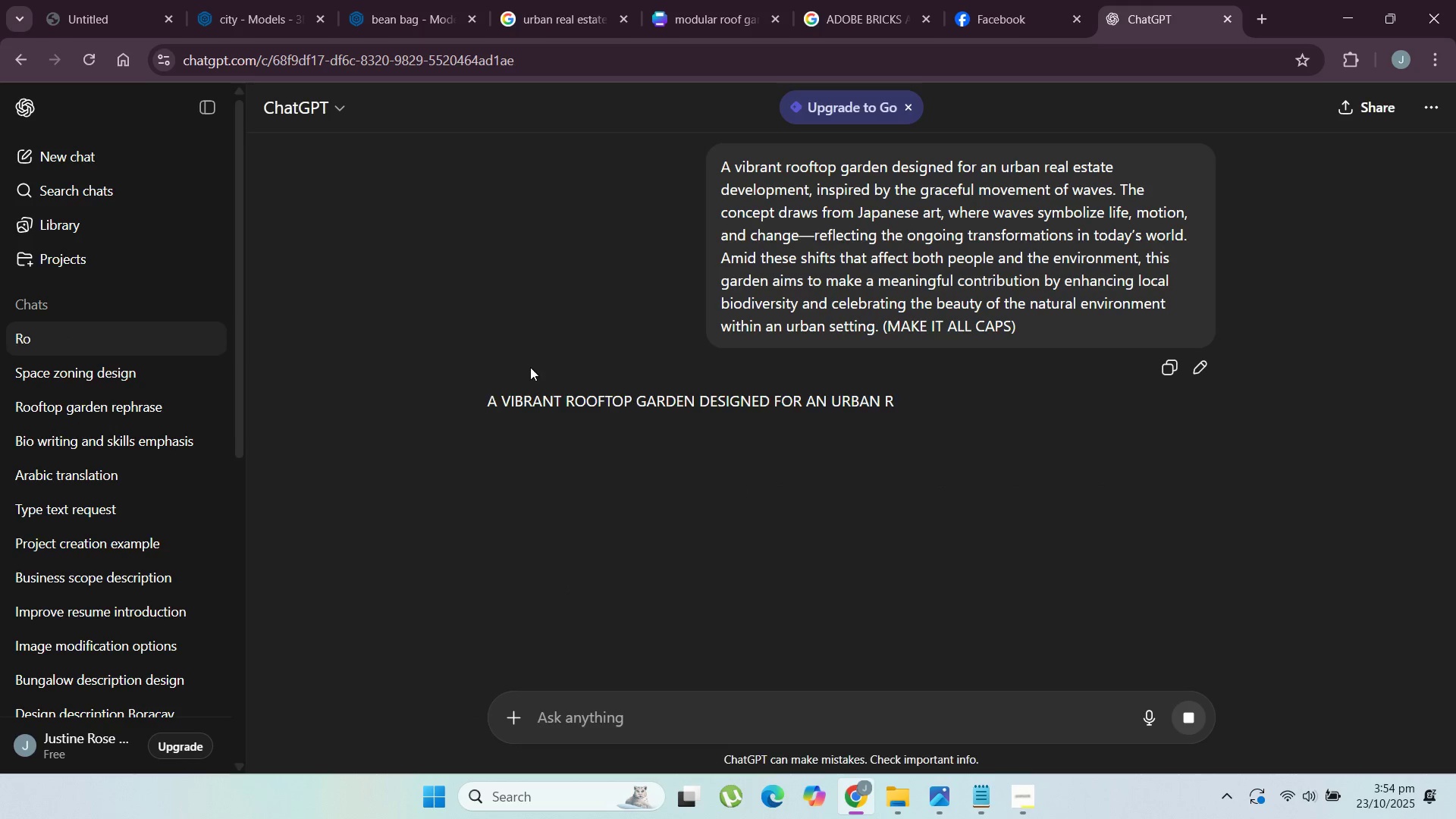 
mouse_move([521, 400])
 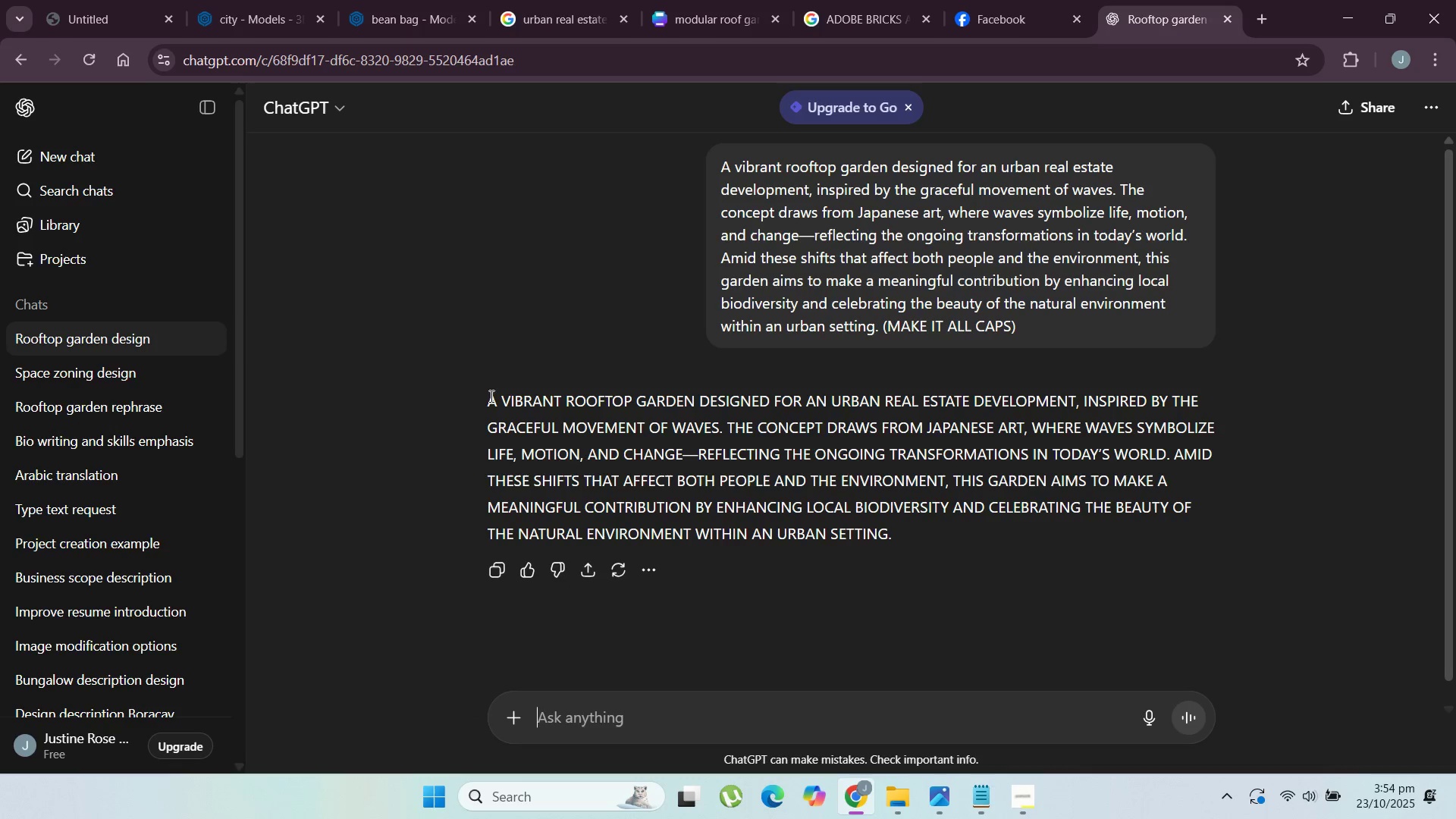 
left_click_drag(start_coordinate=[489, 395], to_coordinate=[945, 542])
 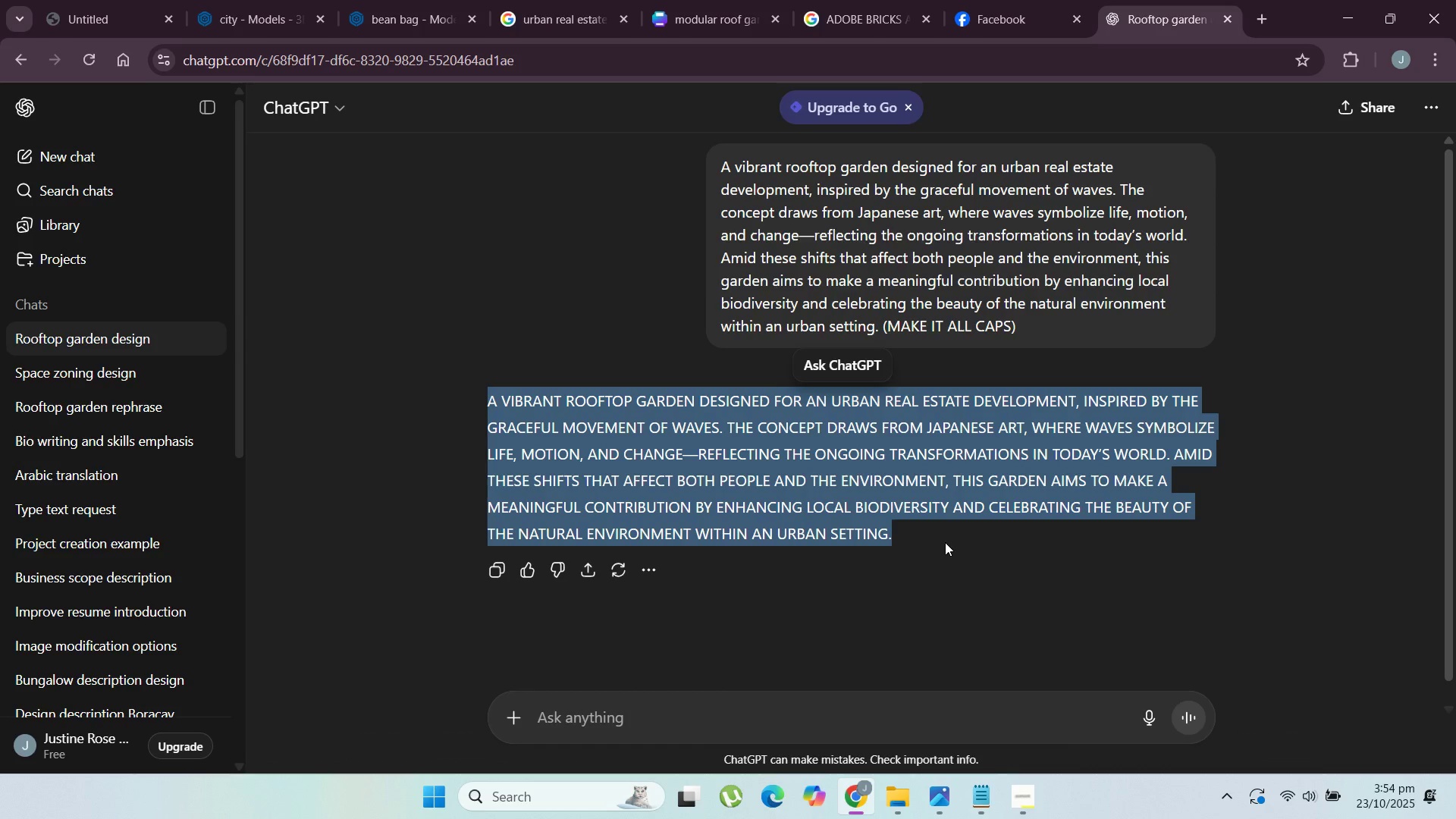 
key(Control+C)
 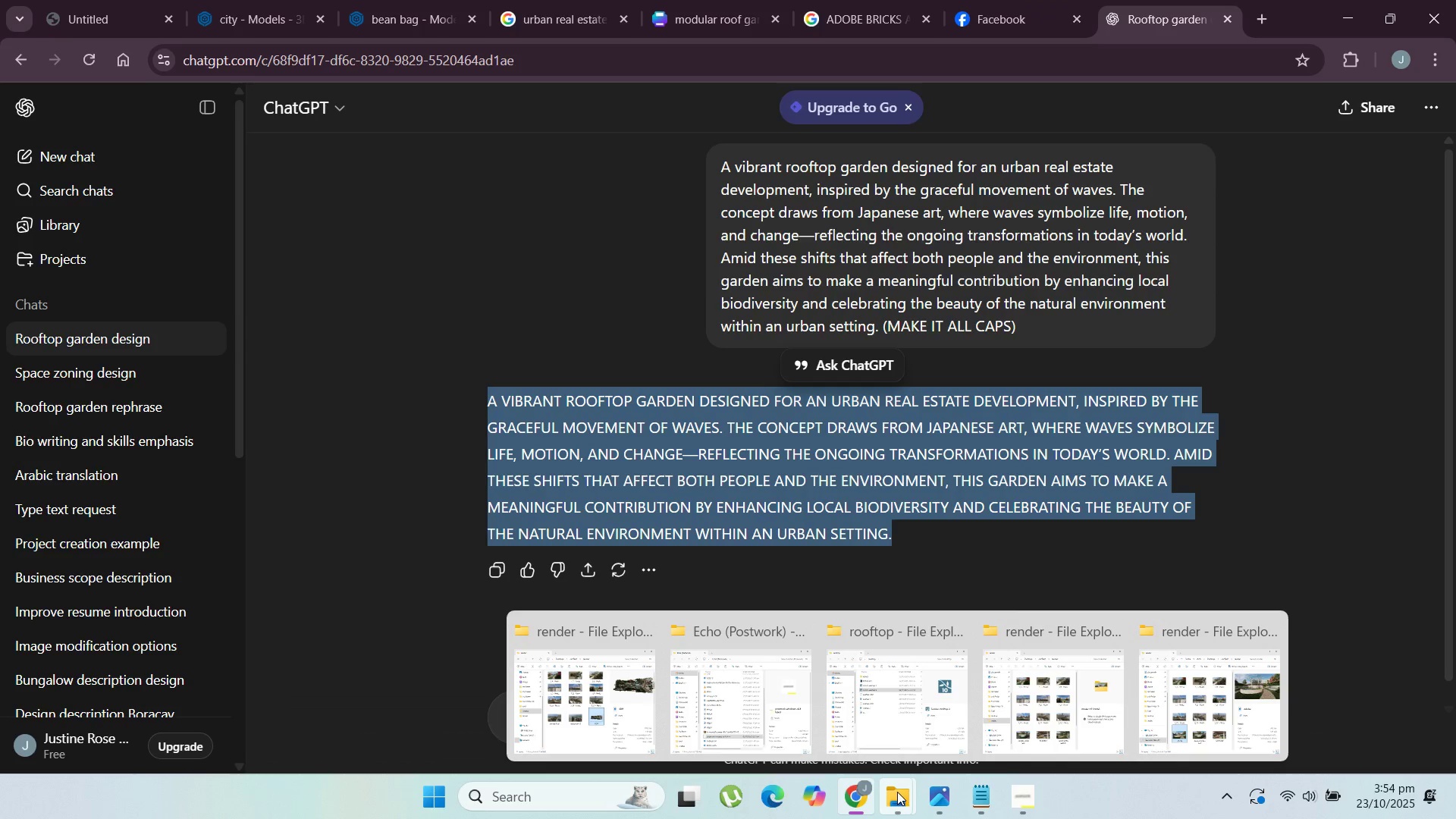 
left_click([660, 8])
 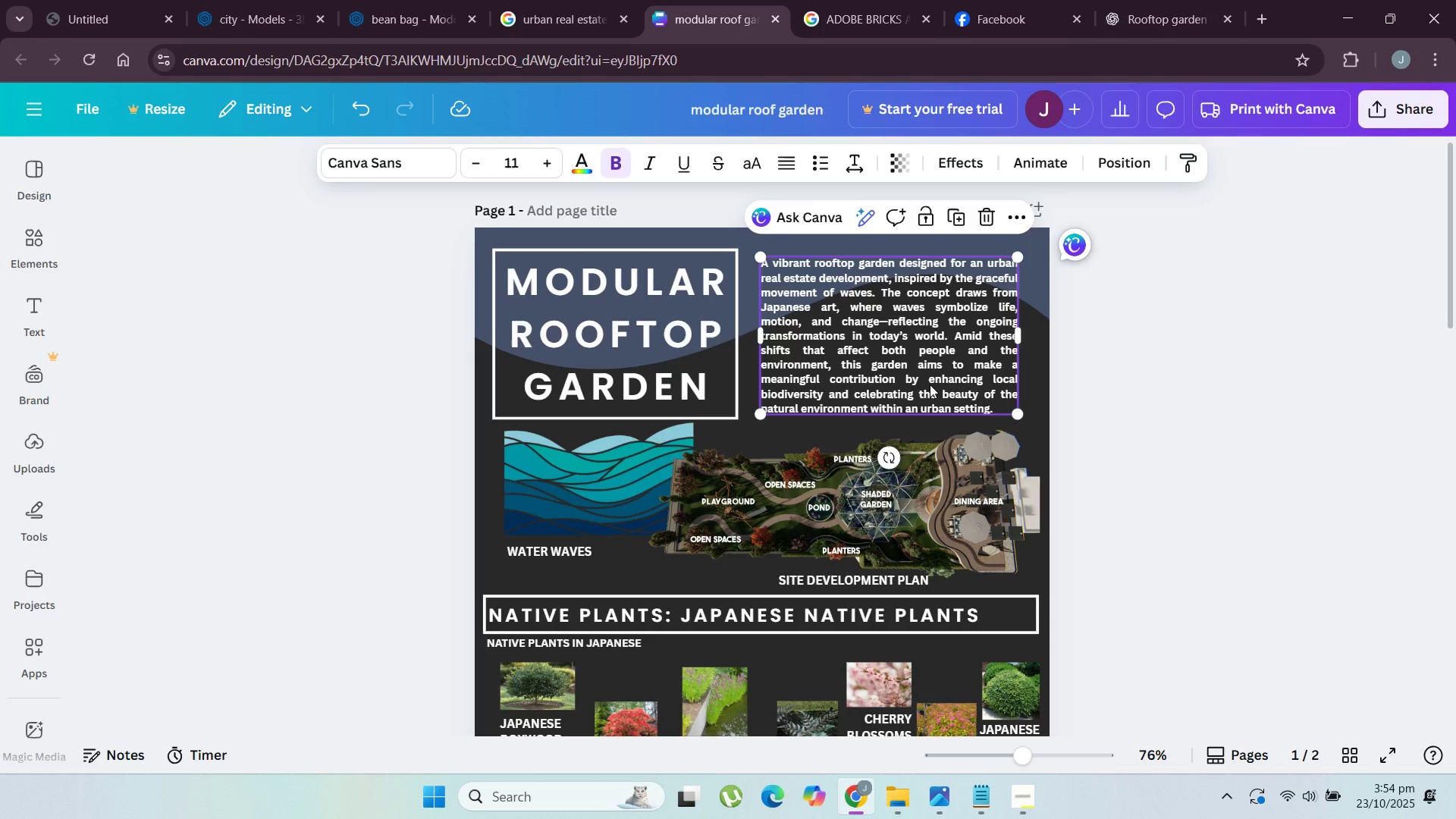 
double_click([930, 384])
 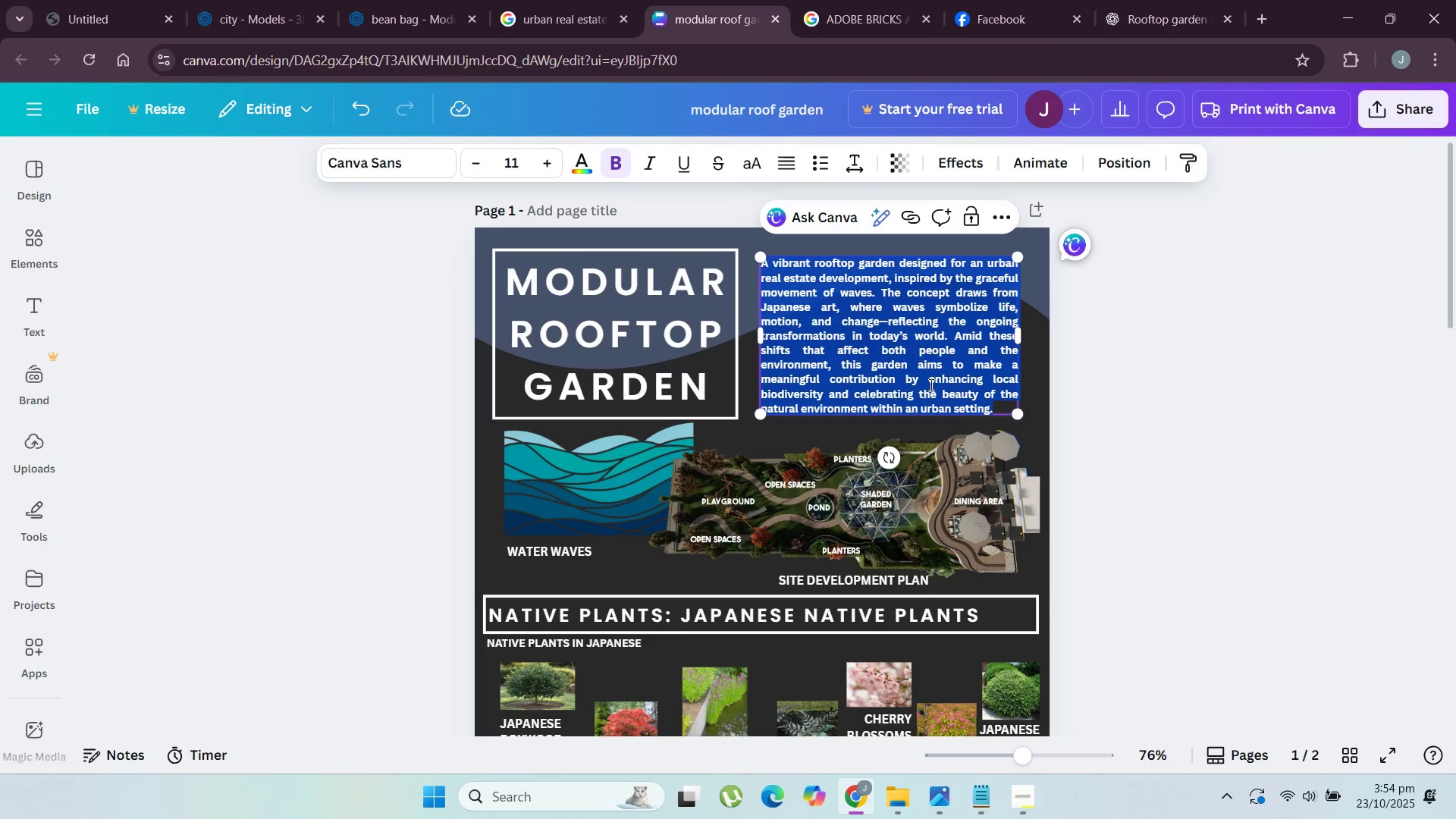 
triple_click([930, 384])
 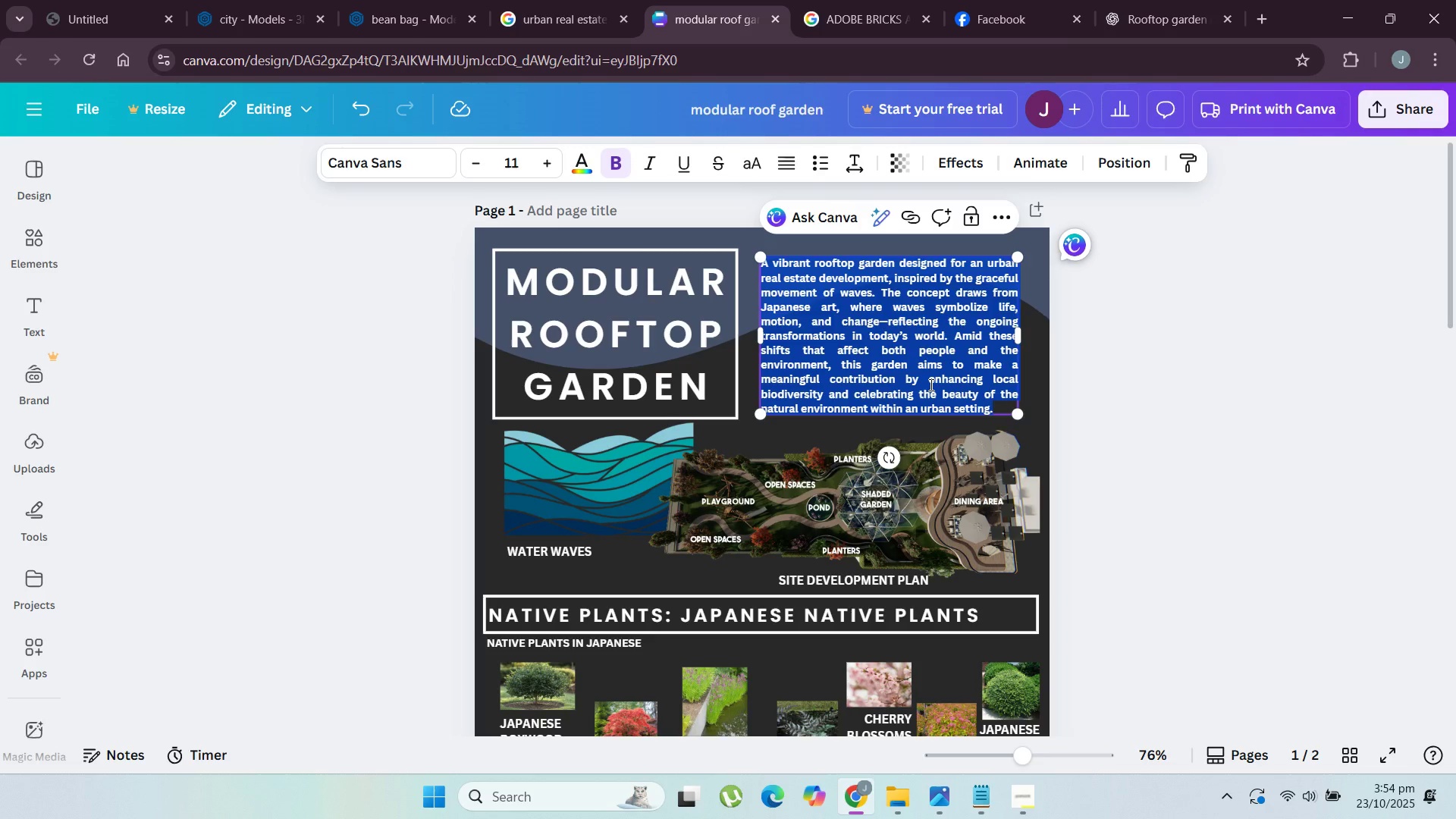 
triple_click([930, 384])
 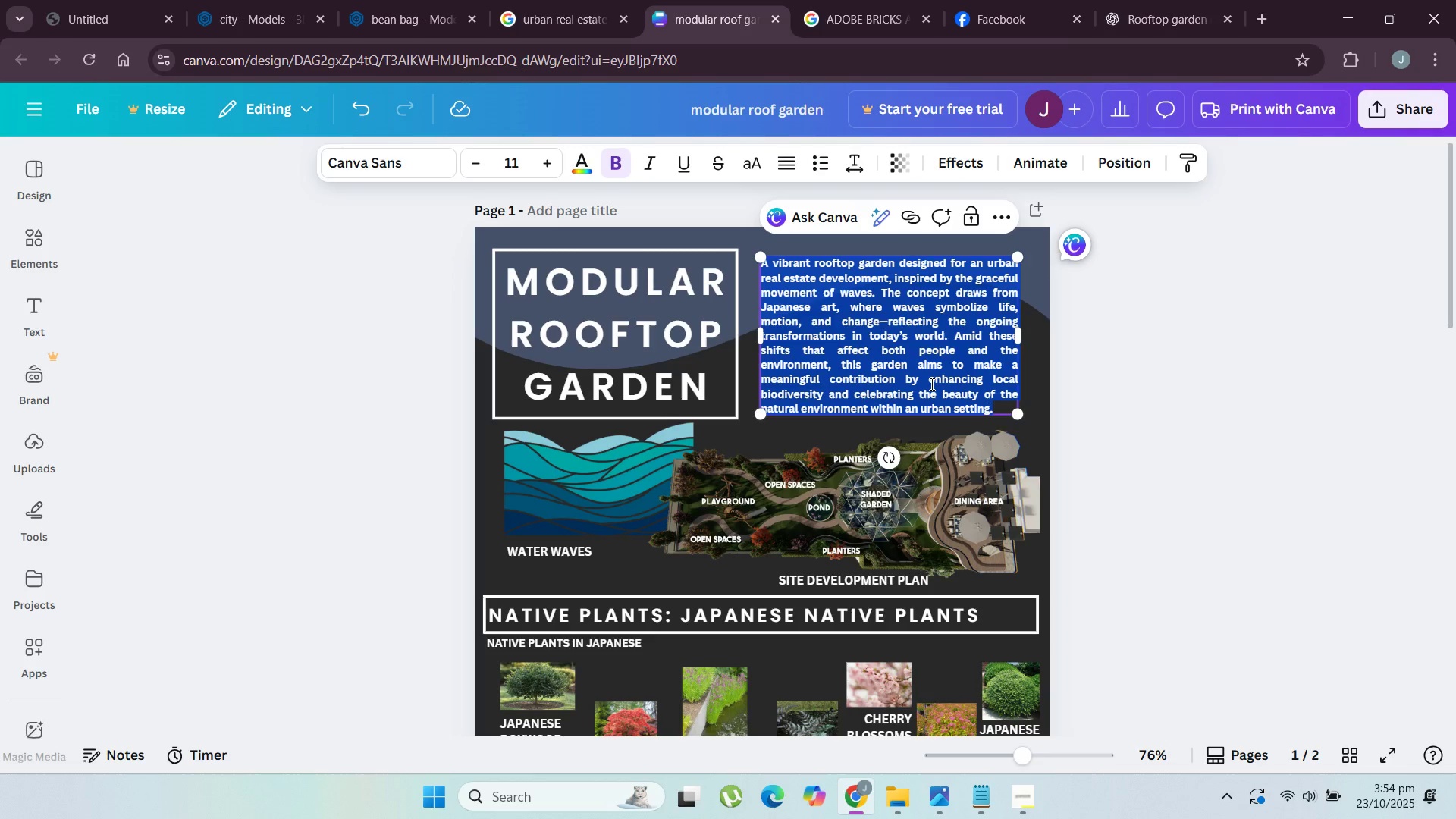 
key(Control+V)
 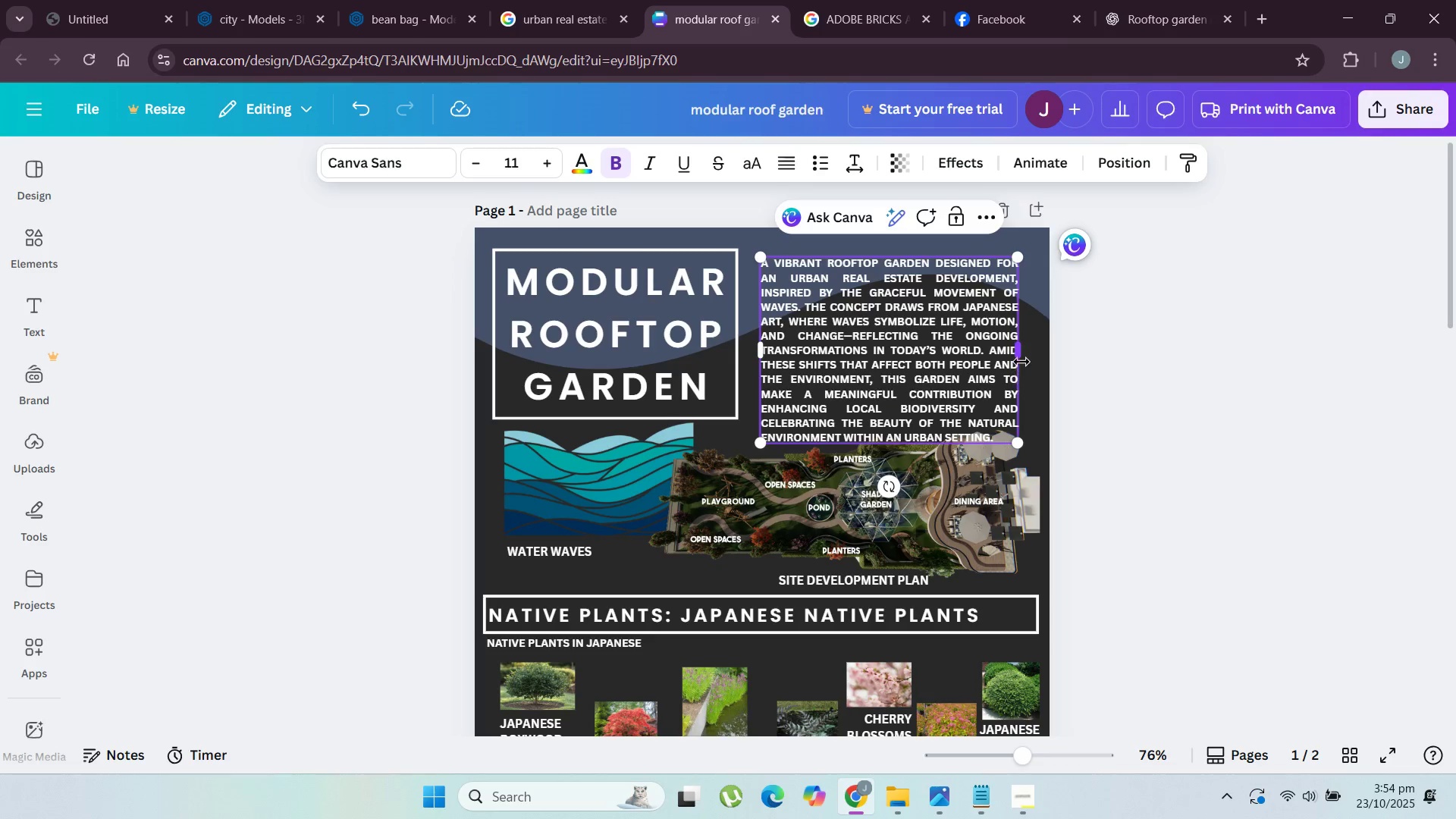 
left_click_drag(start_coordinate=[1020, 356], to_coordinate=[1031, 355])
 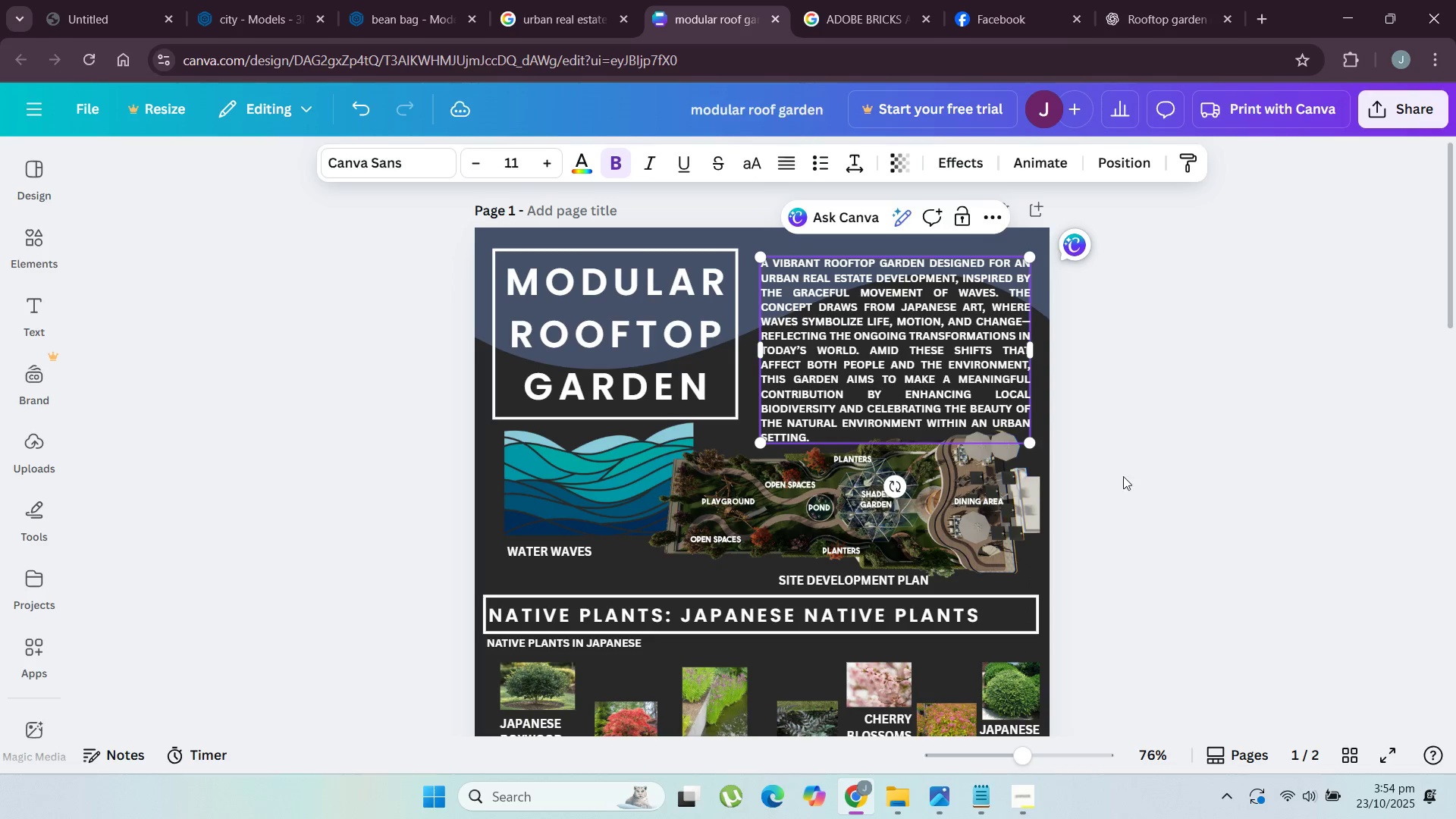 
left_click([1162, 482])
 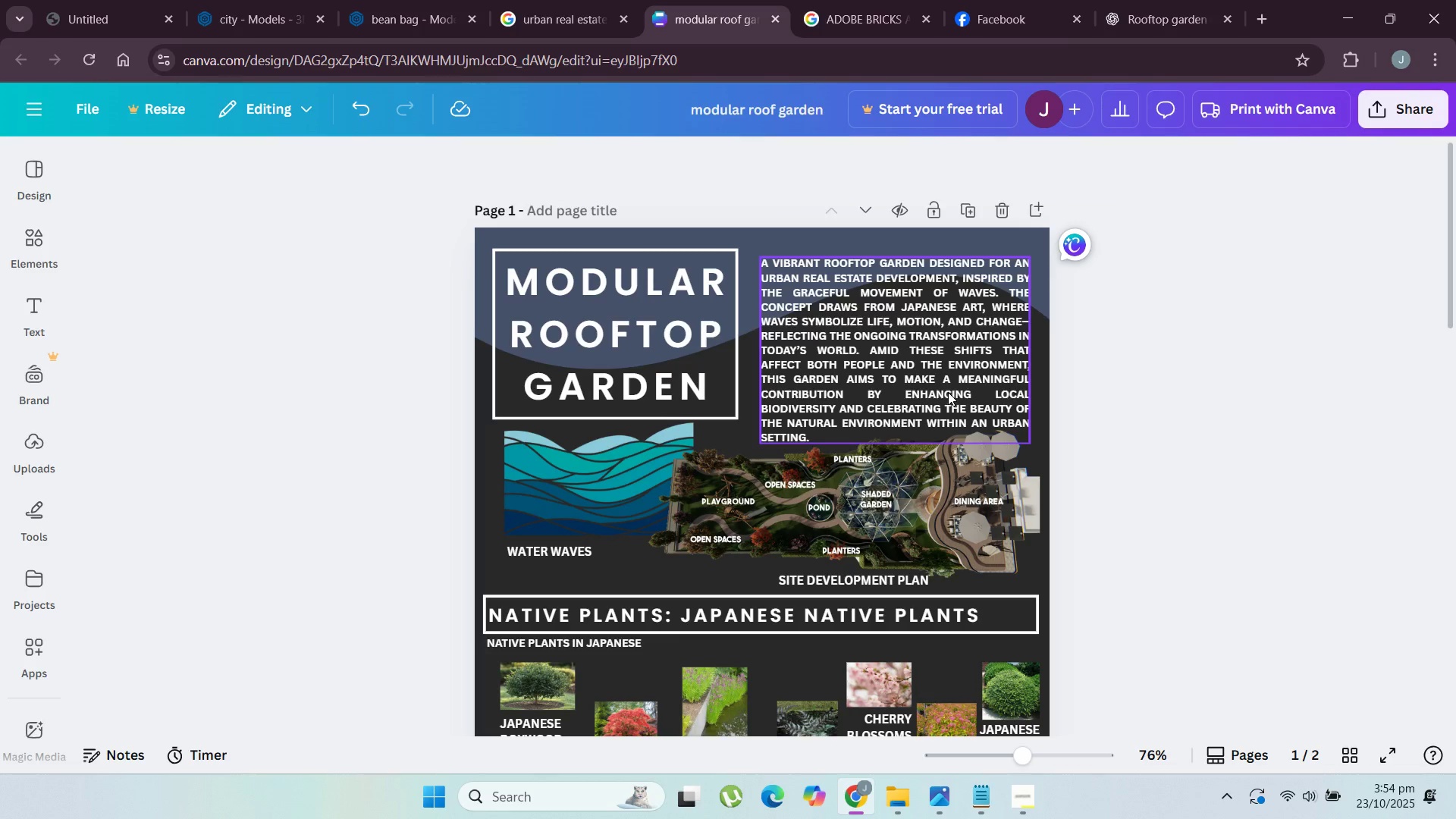 
left_click_drag(start_coordinate=[948, 390], to_coordinate=[940, 381])
 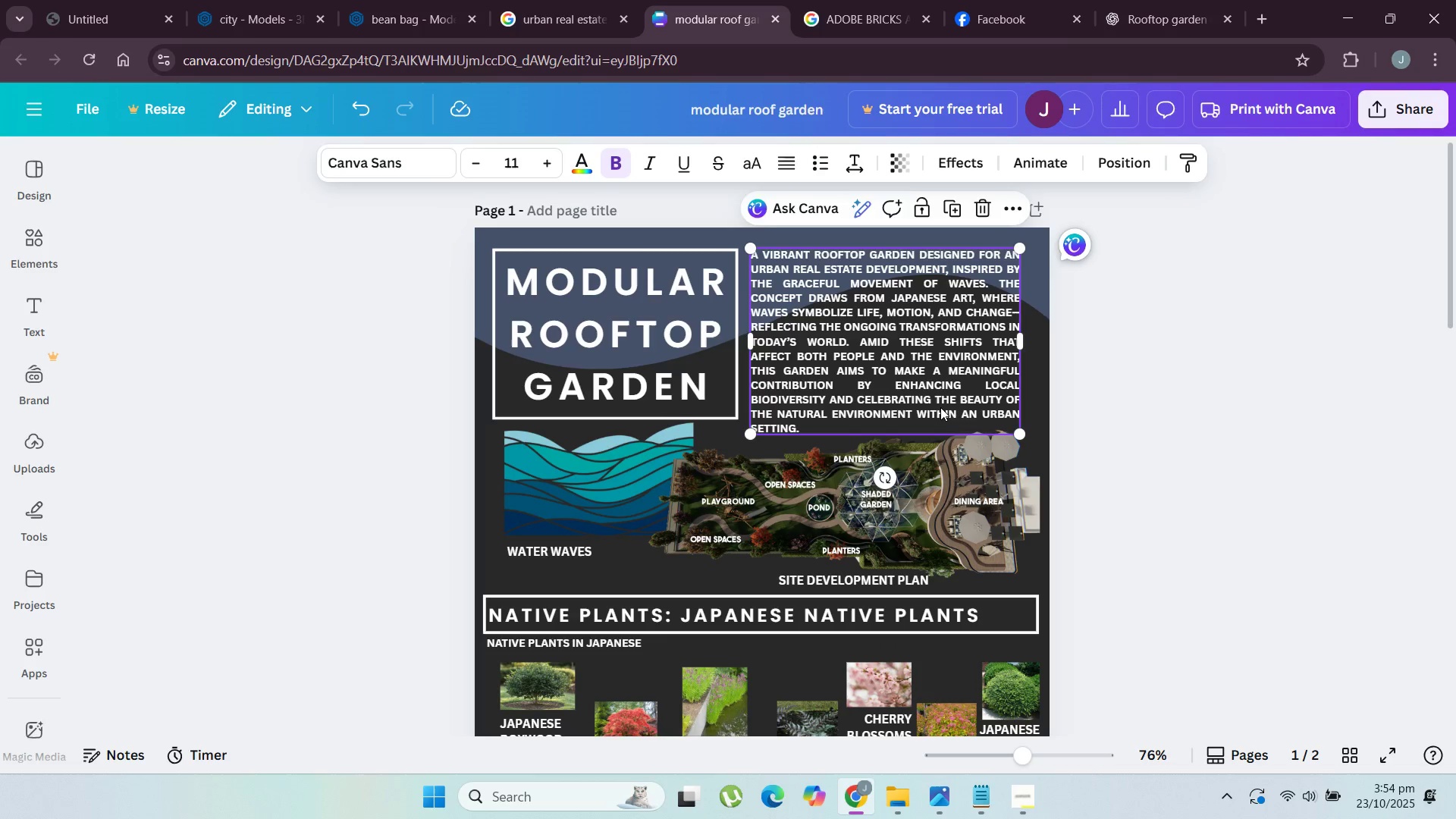 
double_click([940, 407])
 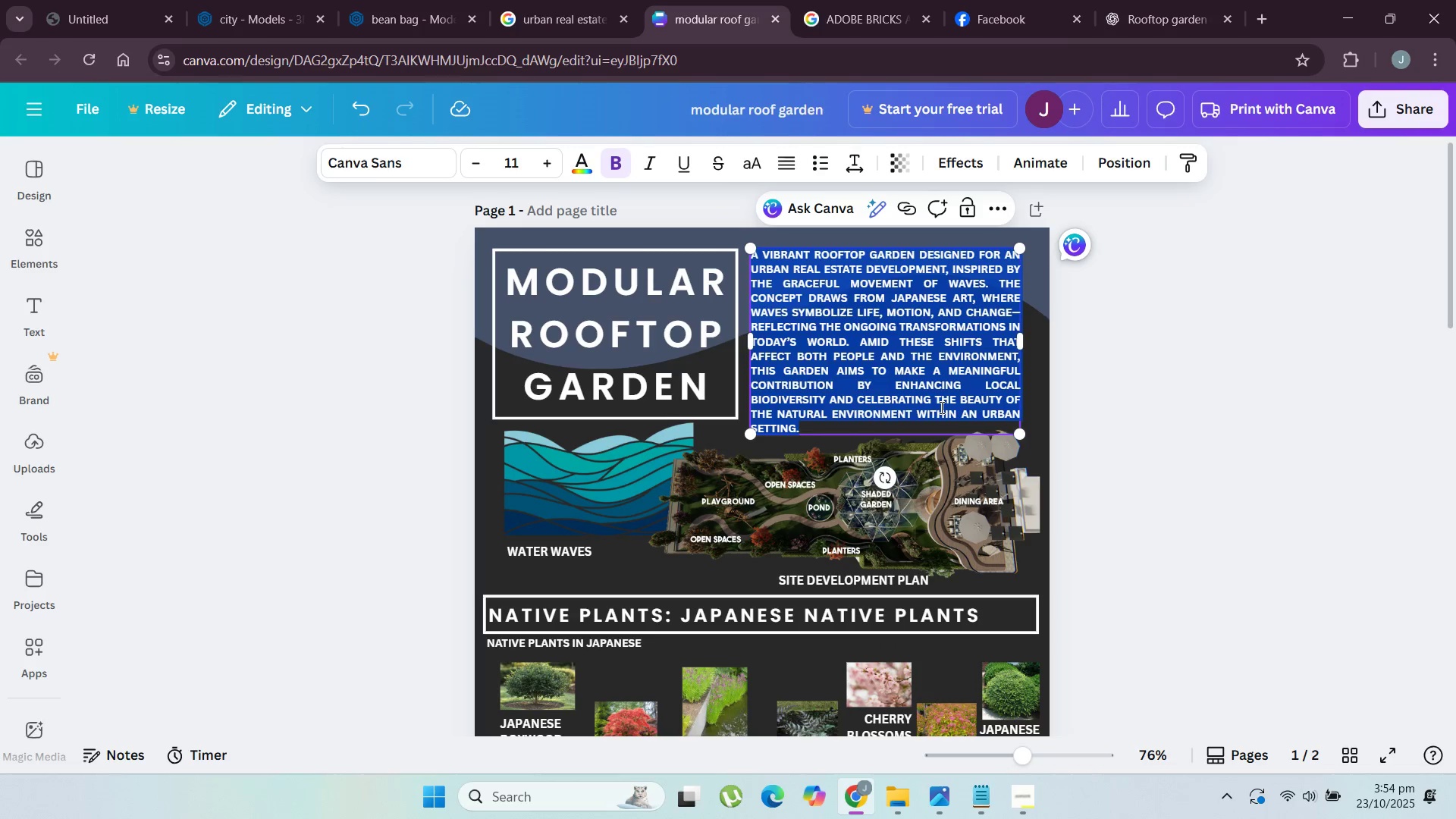 
triple_click([940, 407])
 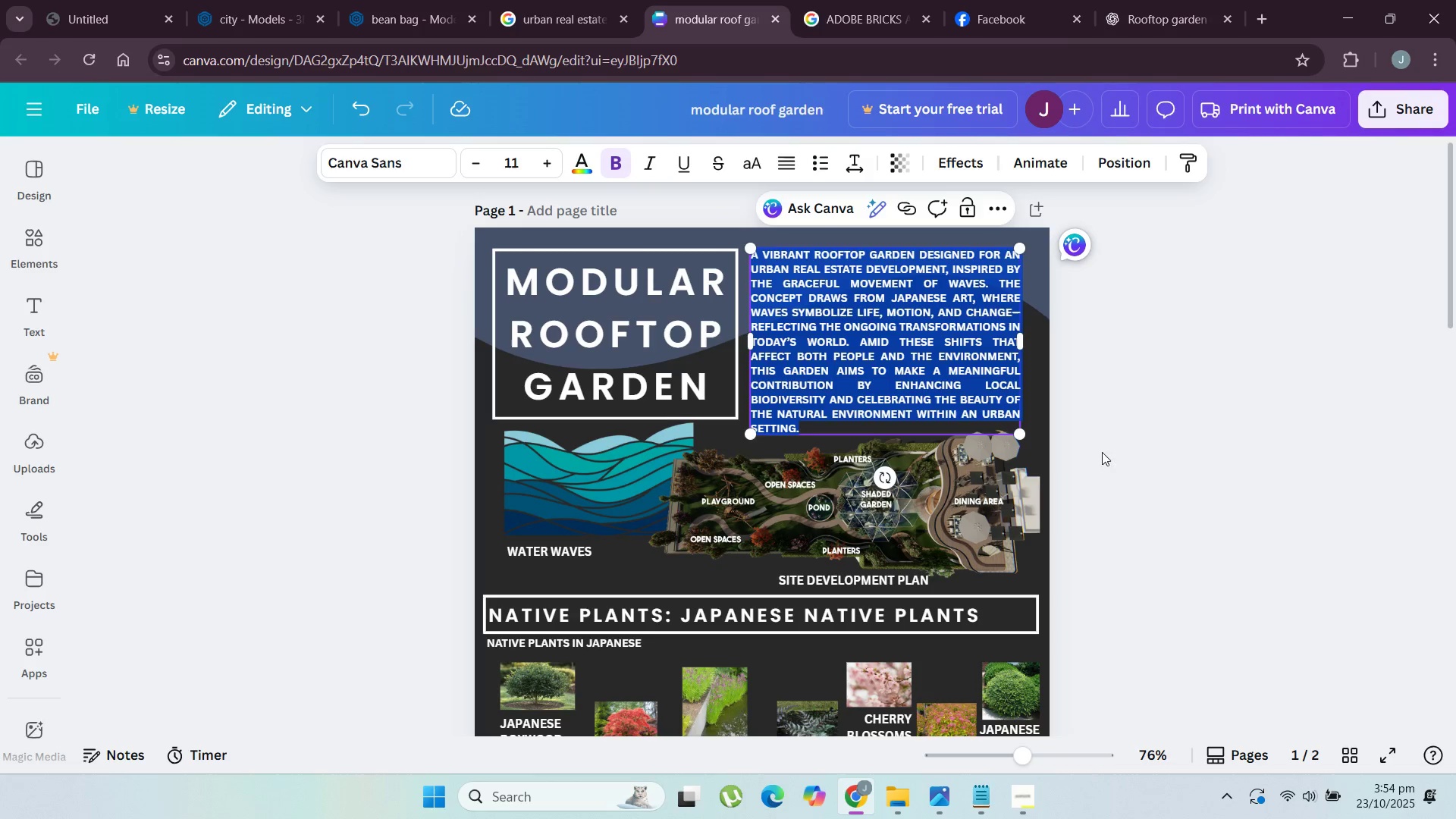 
left_click([1123, 458])
 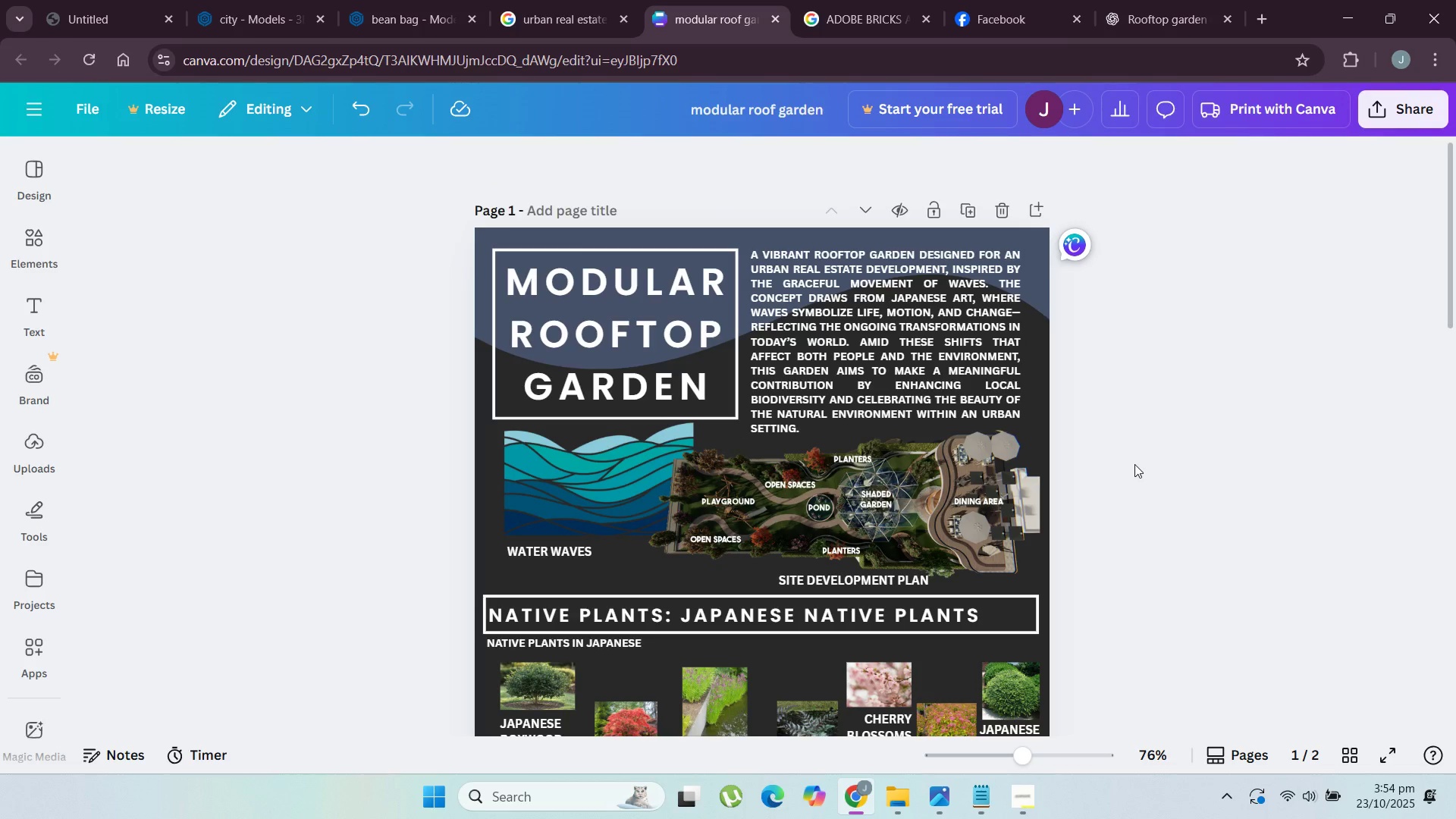 
left_click([1134, 464])
 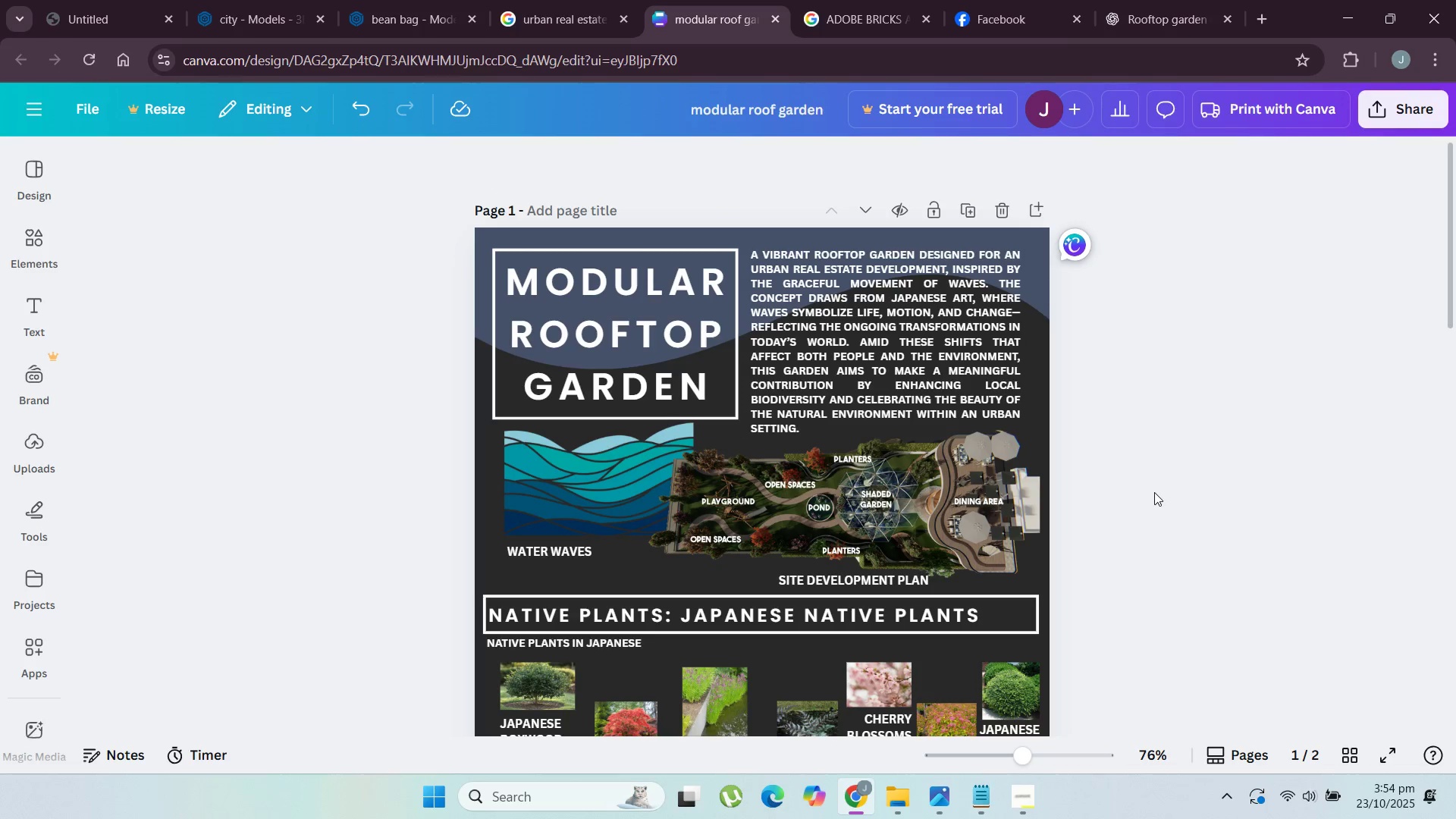 
scroll: coordinate [1154, 499], scroll_direction: down, amount: 3.0
 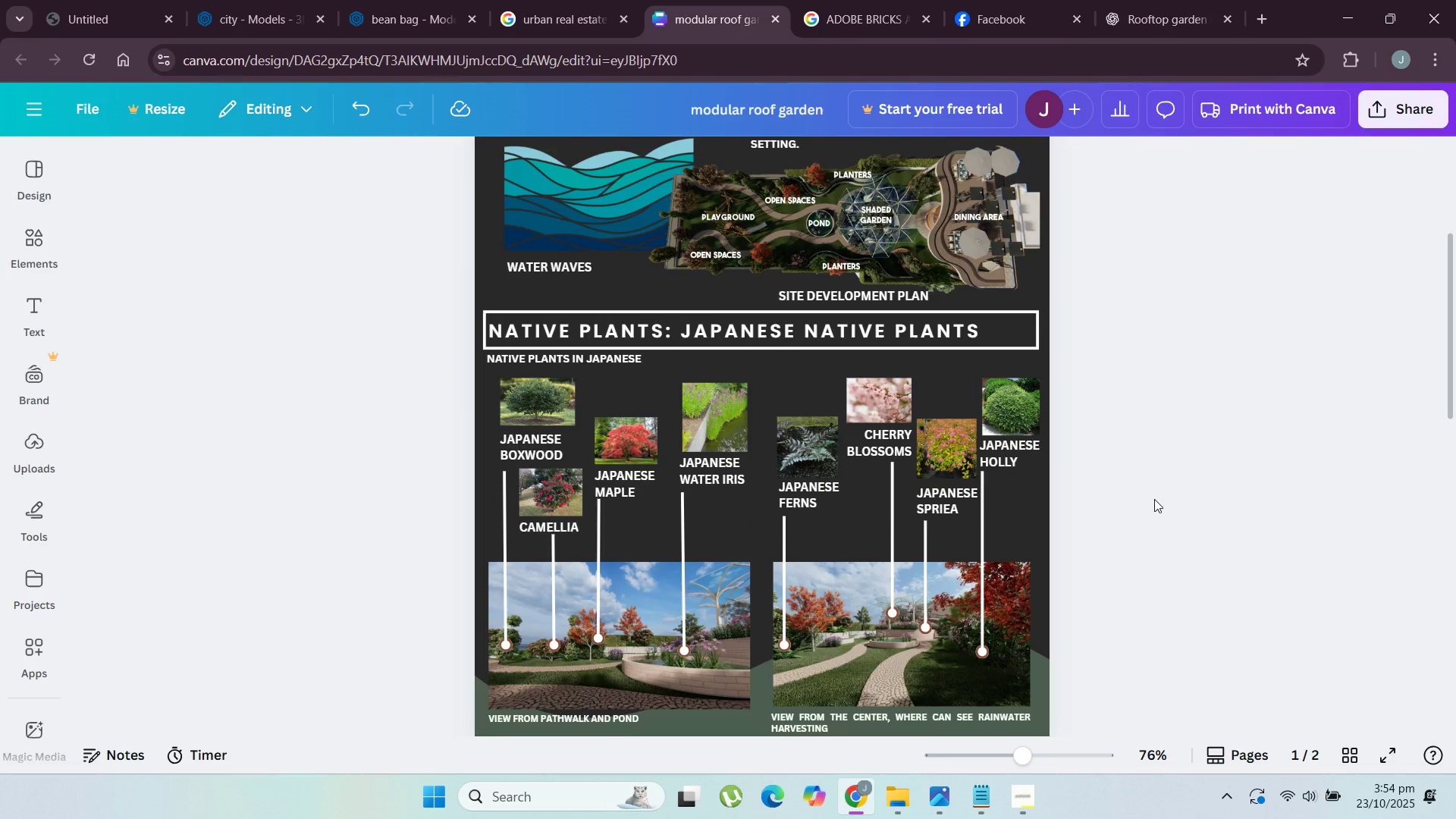 
scroll: coordinate [1155, 500], scroll_direction: up, amount: 2.0
 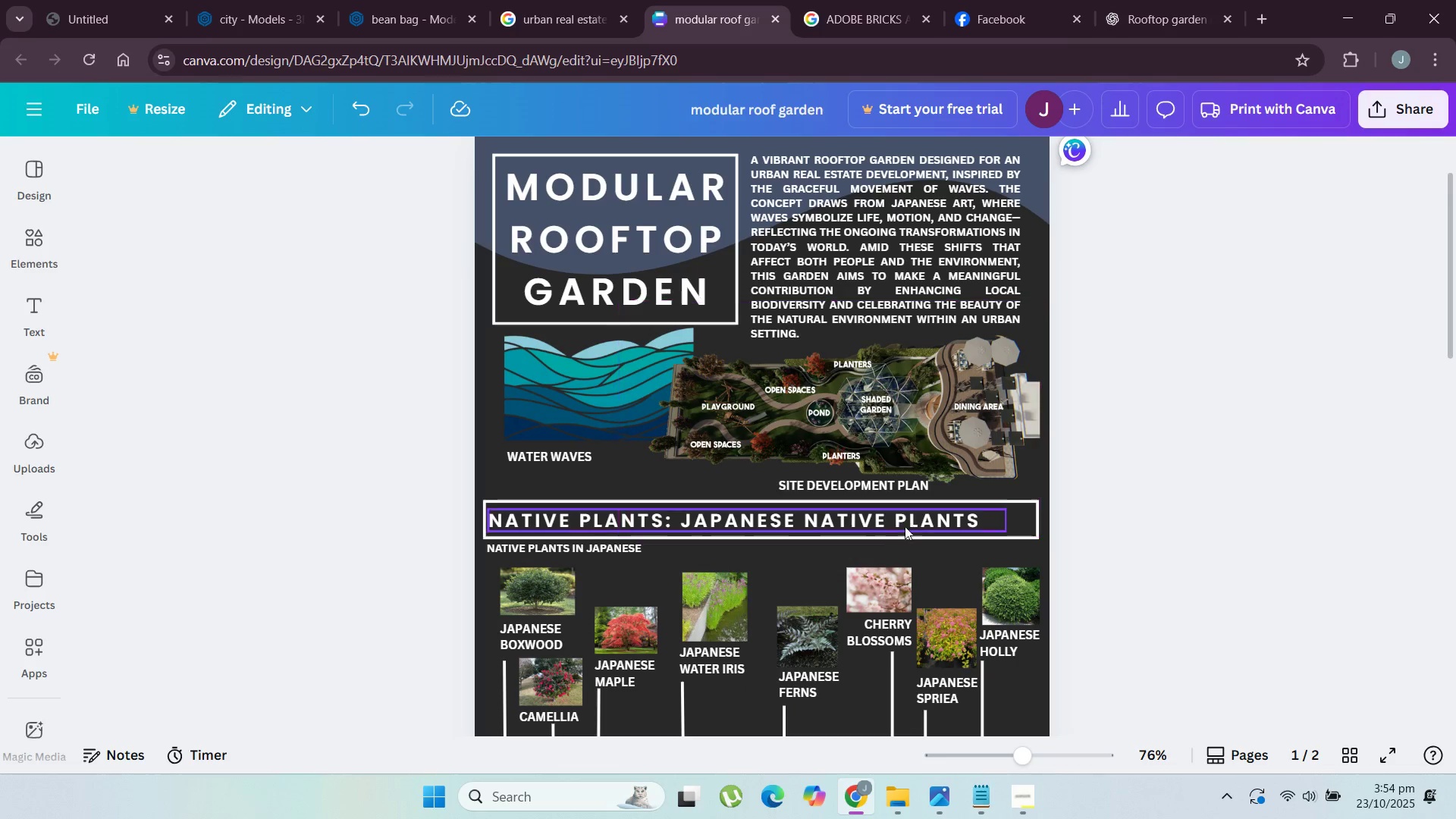 
left_click_drag(start_coordinate=[1017, 752], to_coordinate=[1056, 763])
 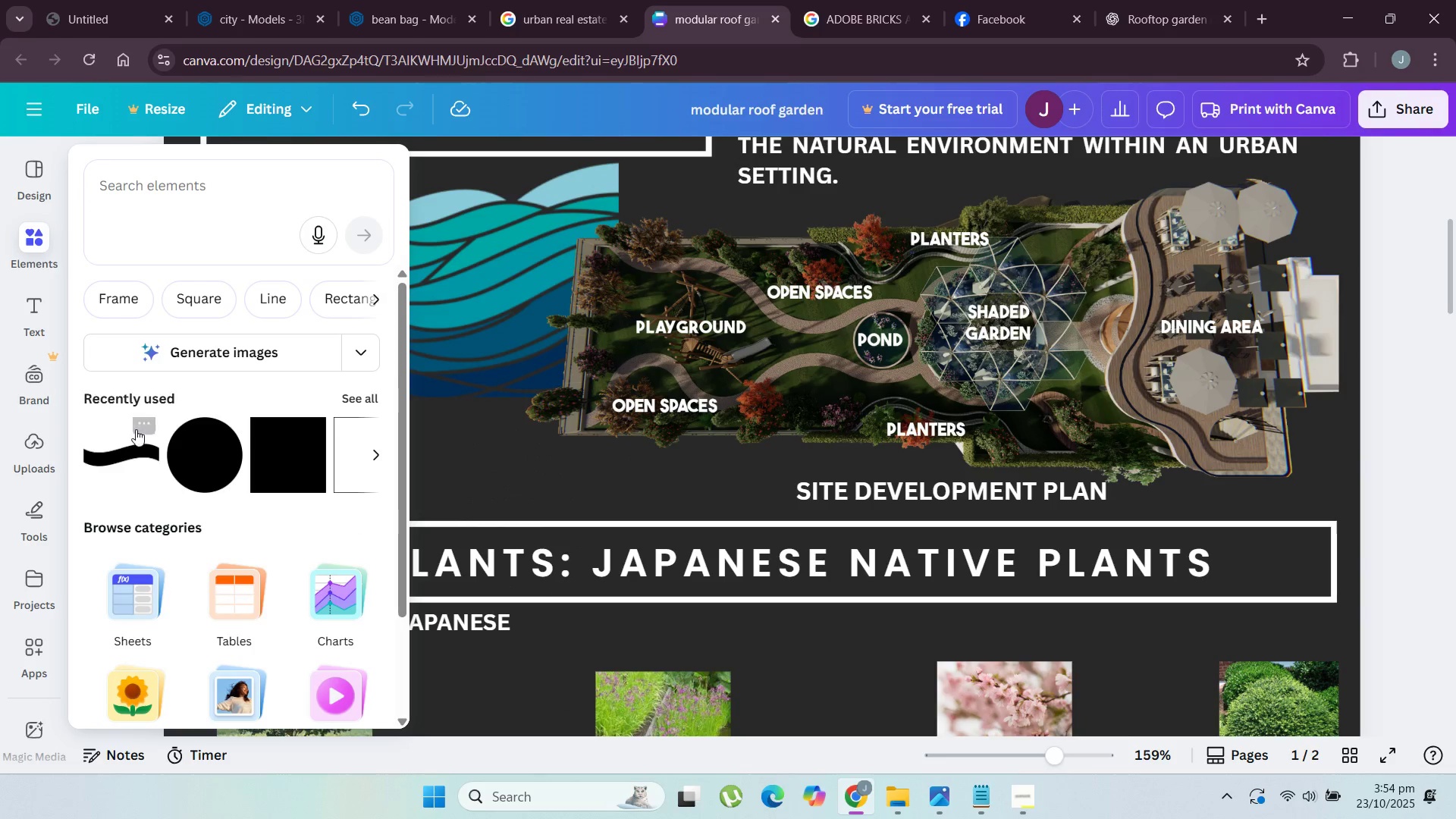 
wait(5.29)
 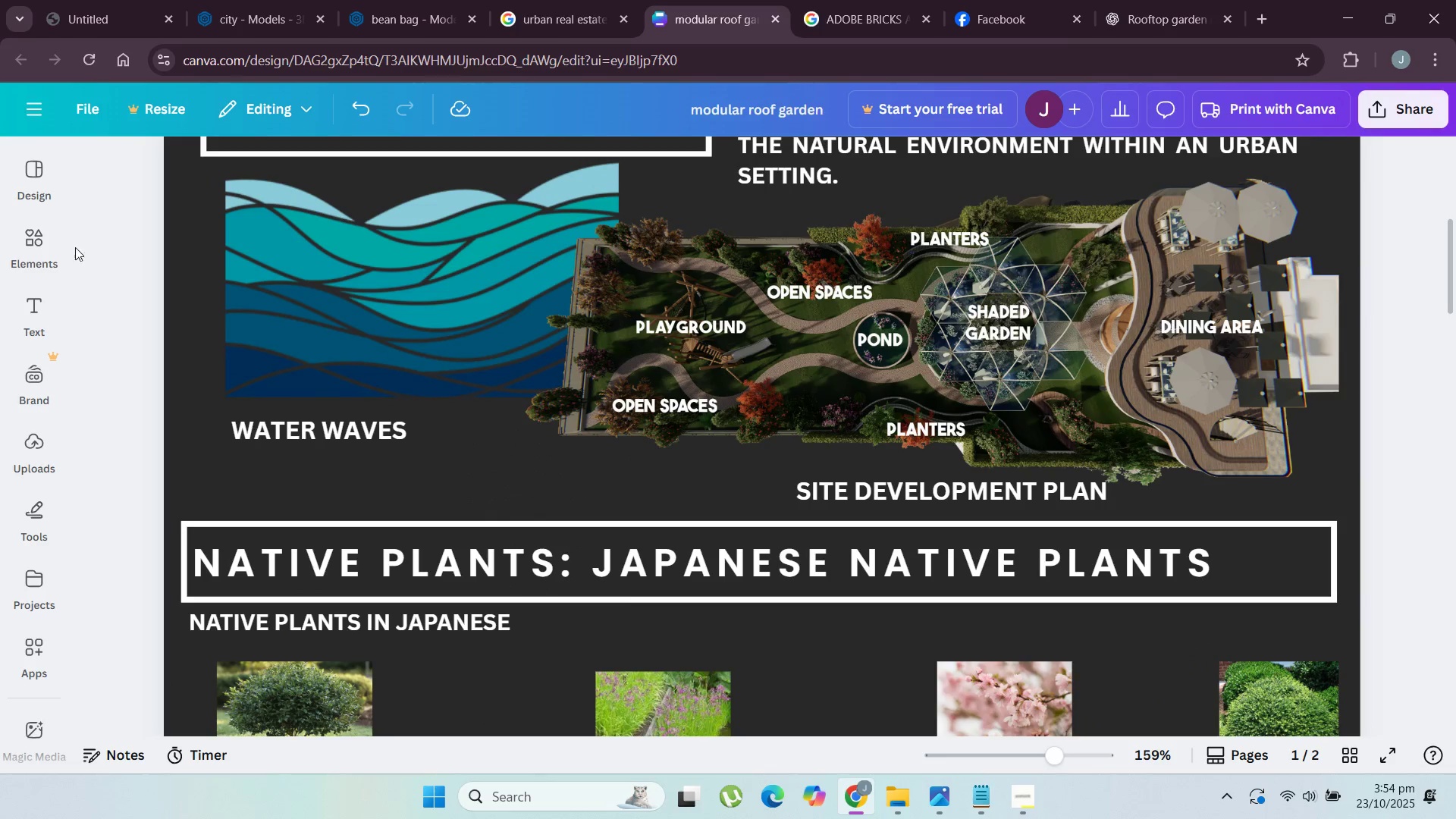 
left_click([170, 202])
 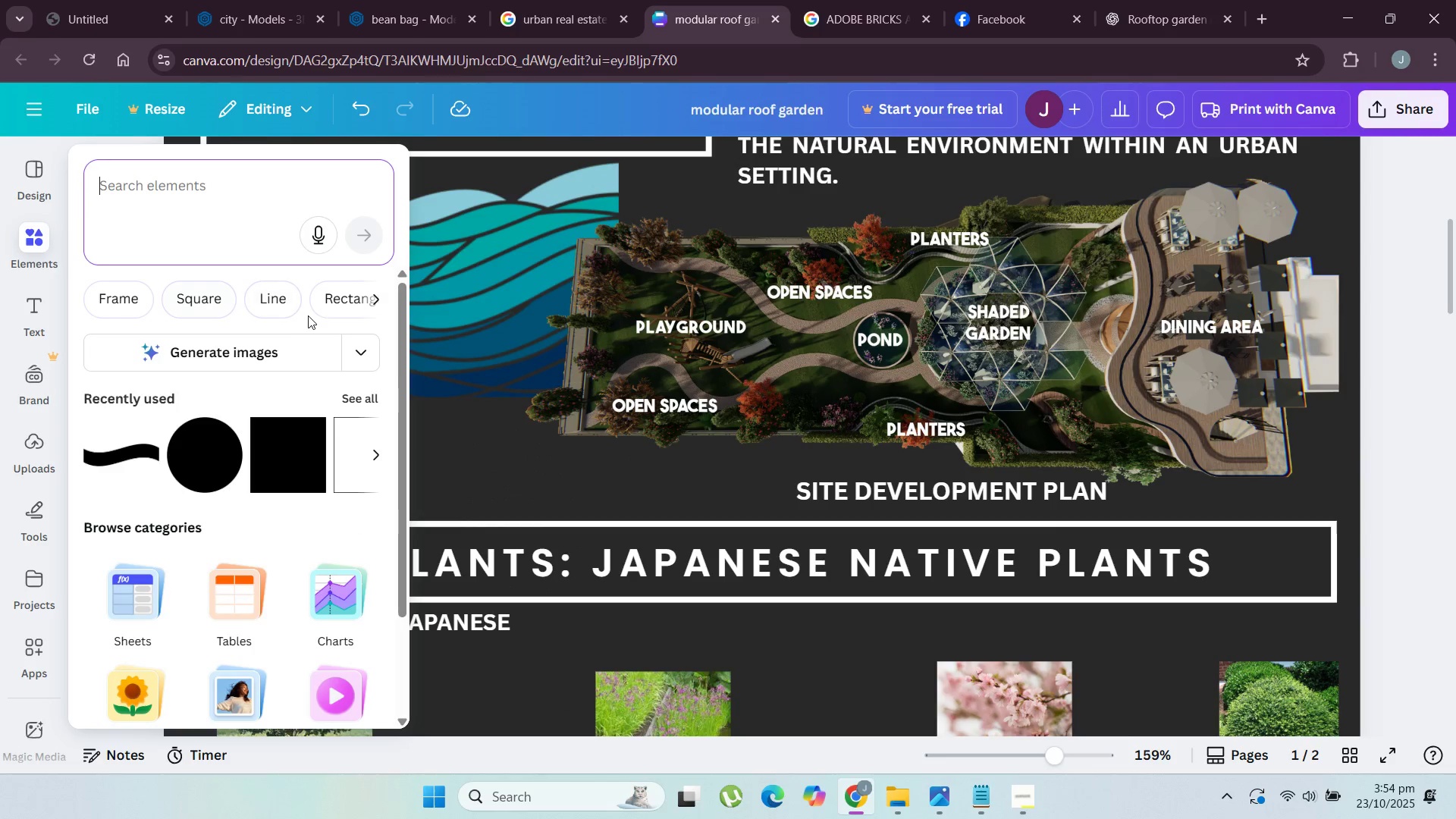 
left_click([275, 303])
 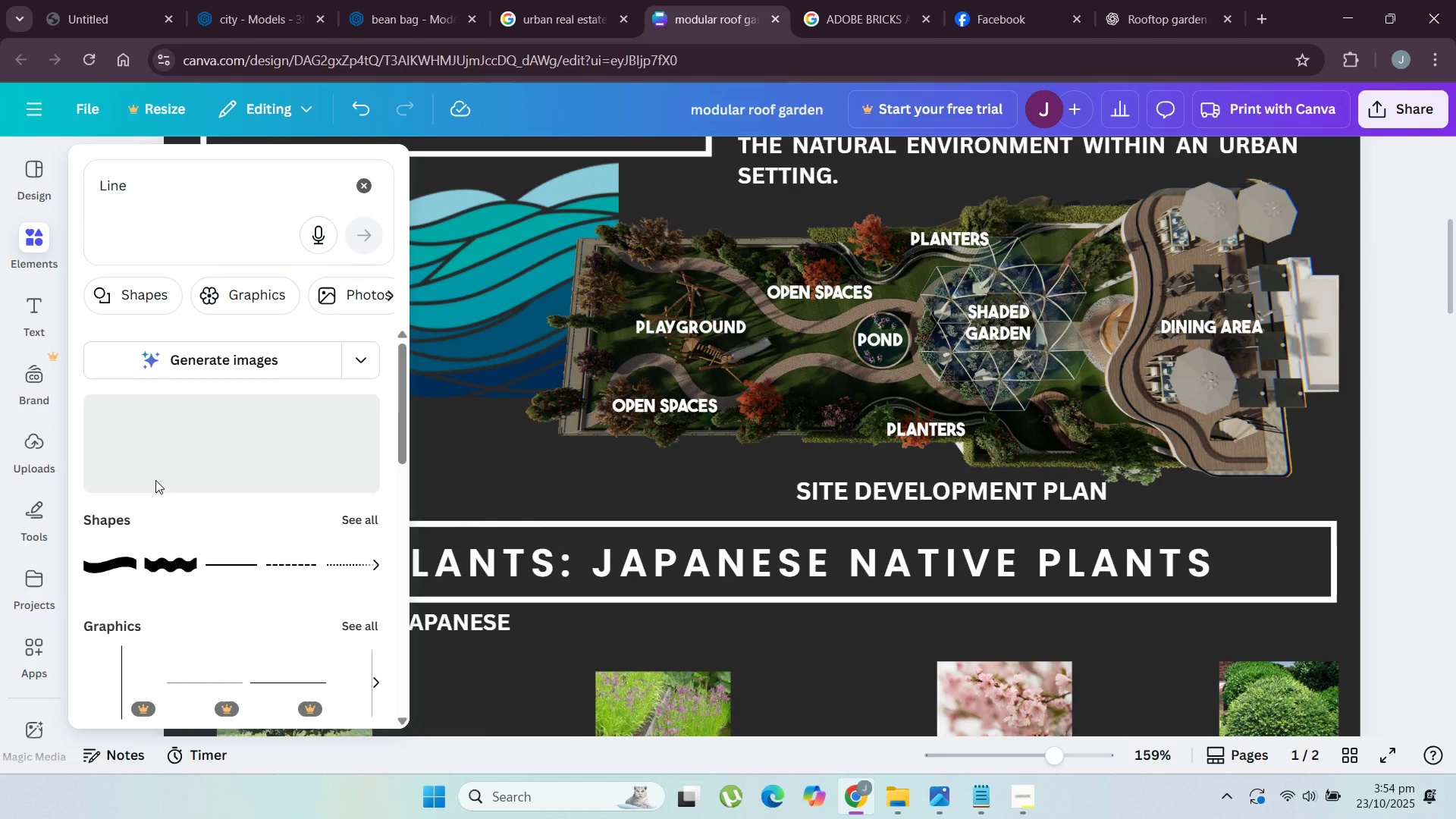 
scroll: coordinate [155, 489], scroll_direction: down, amount: 3.0
 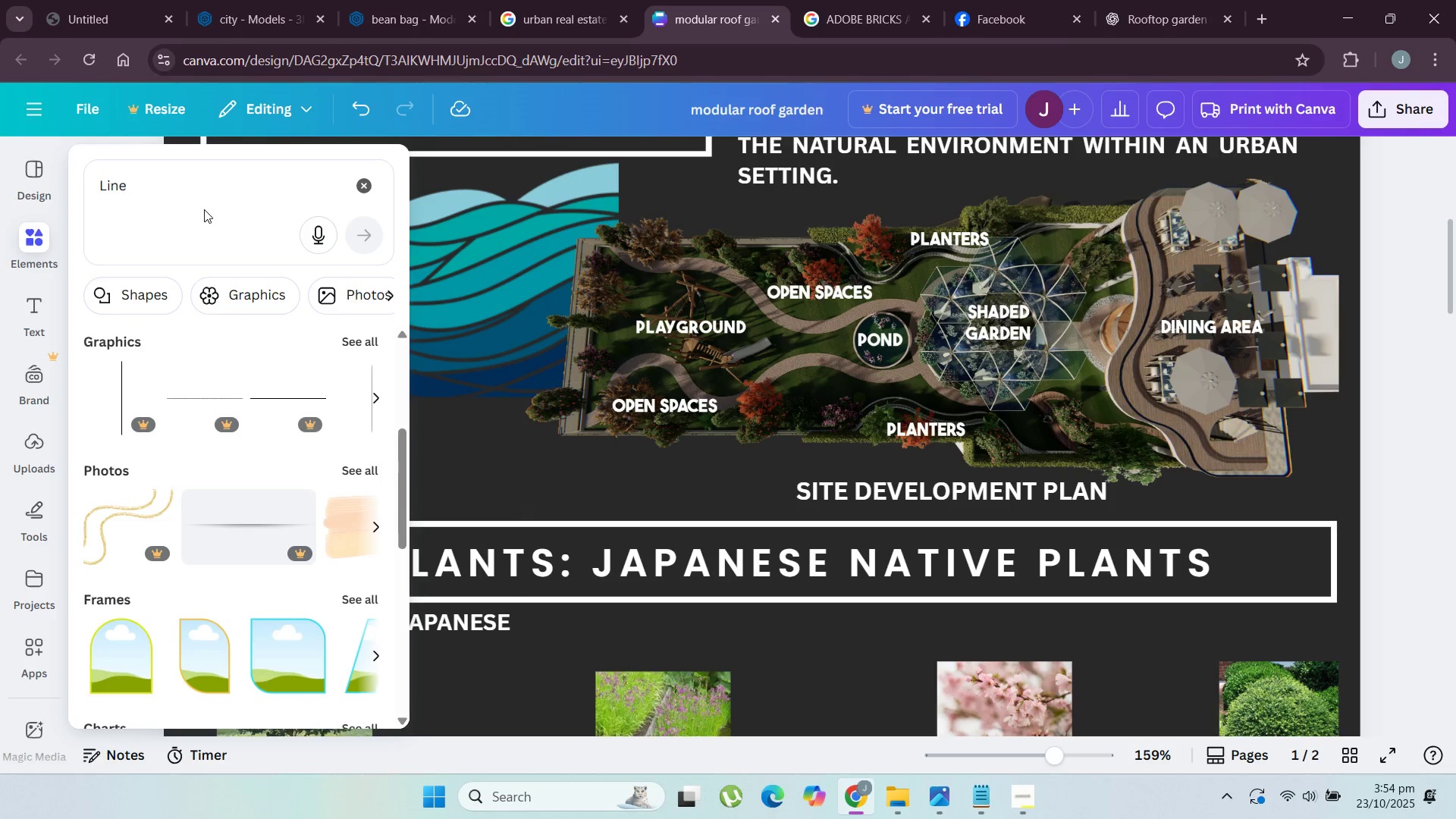 
double_click([202, 199])
 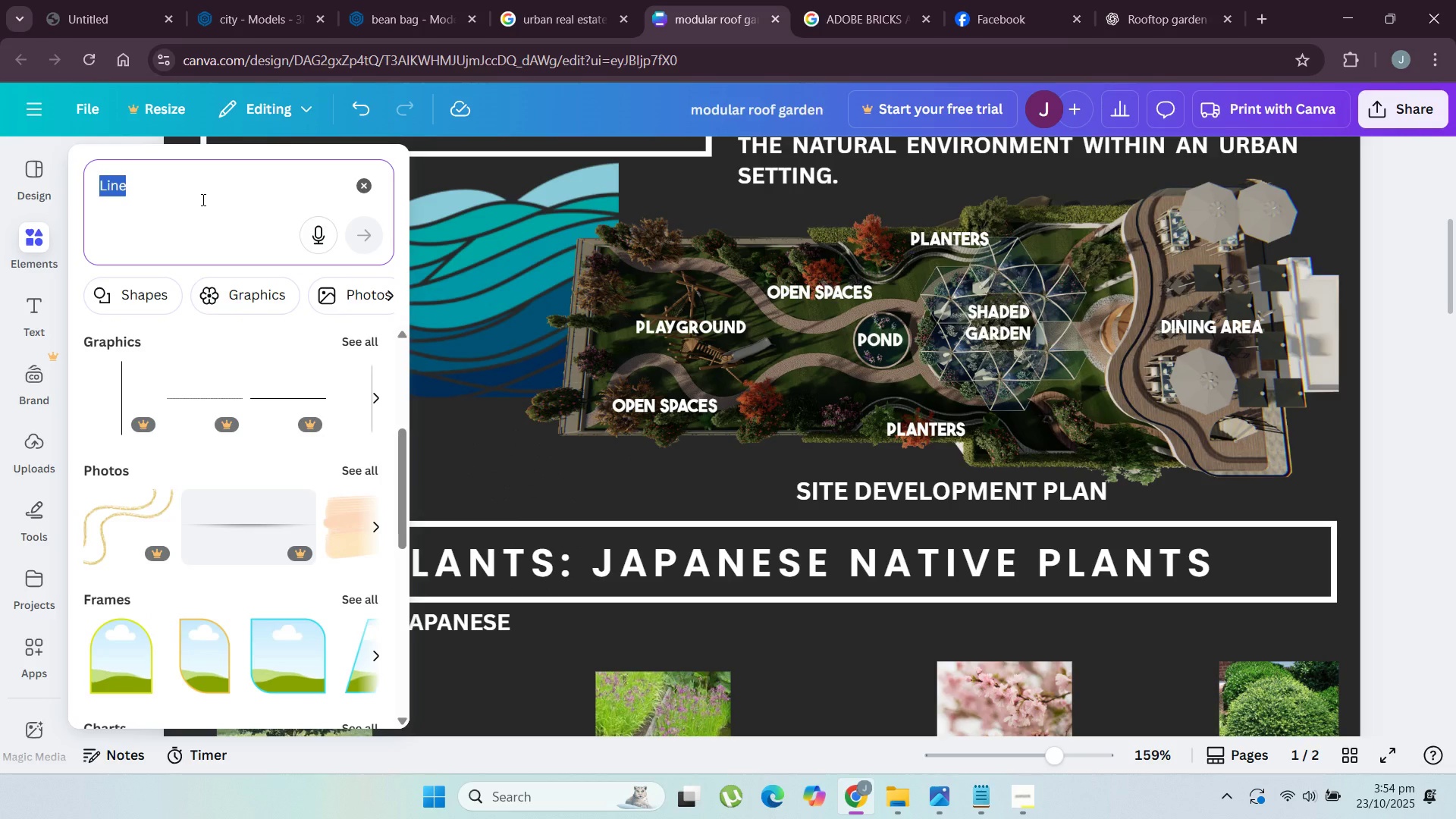 
type(WAVE)
 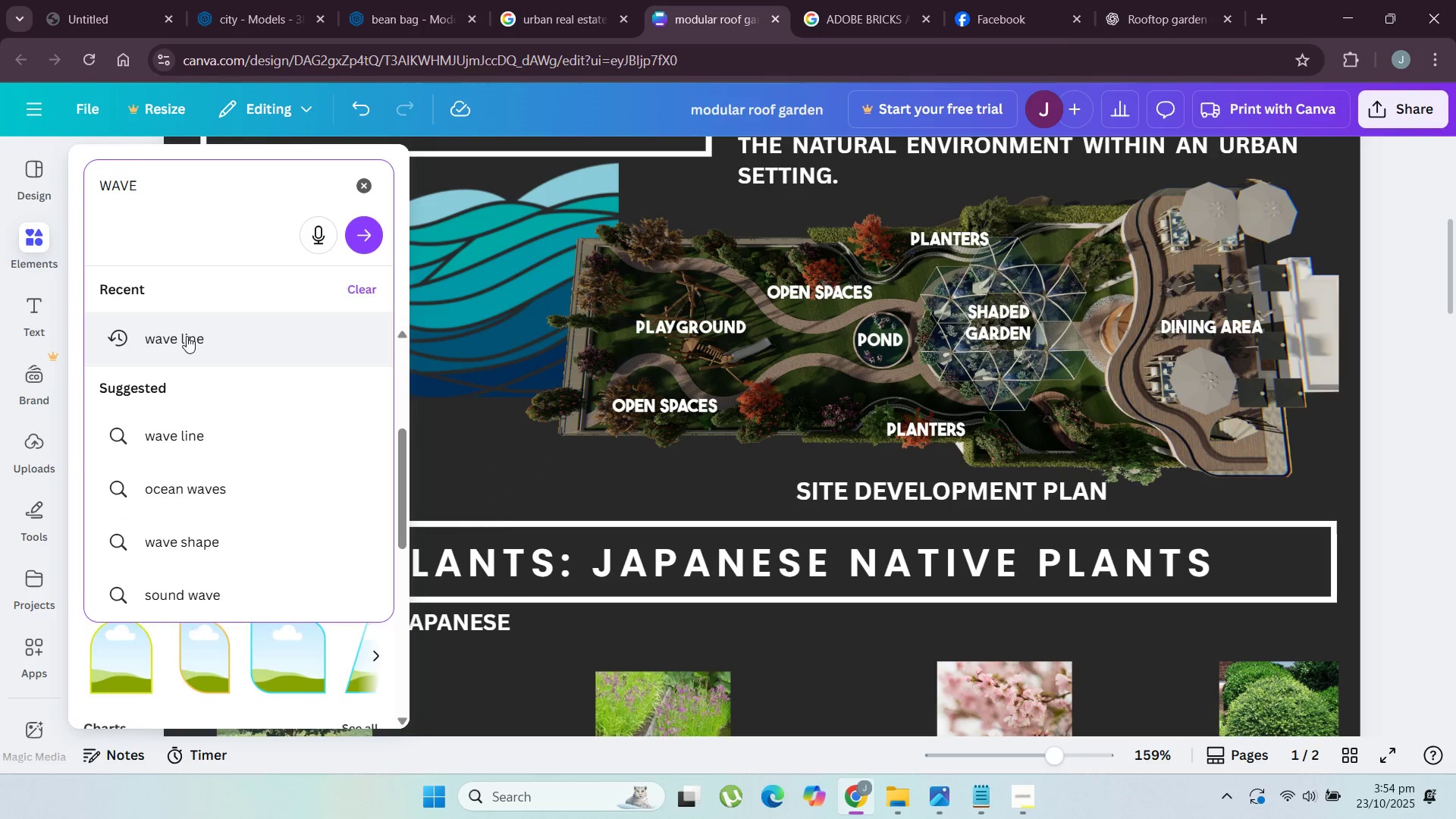 
left_click([187, 336])
 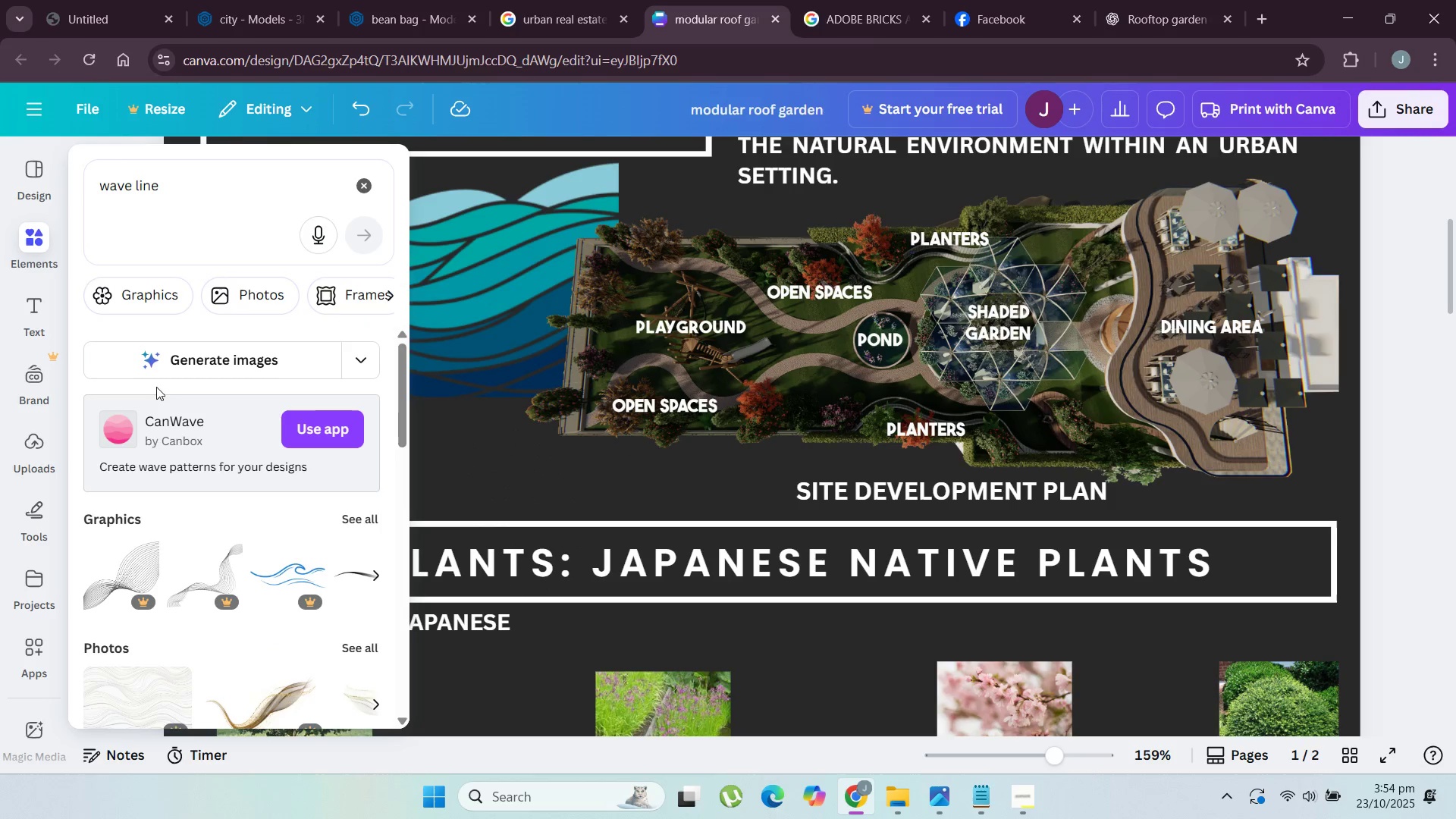 
scroll: coordinate [189, 560], scroll_direction: down, amount: 6.0
 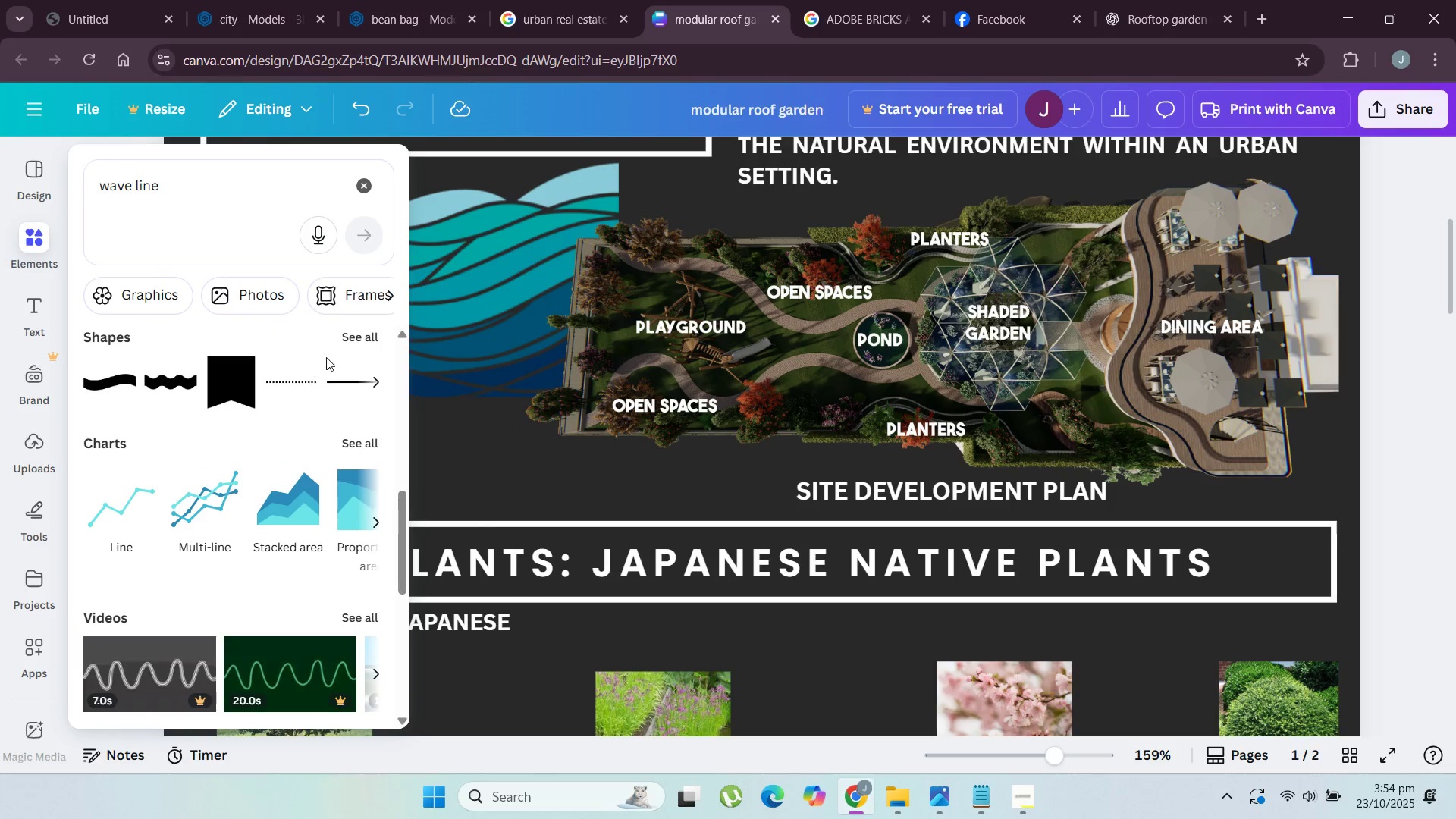 
left_click([349, 339])
 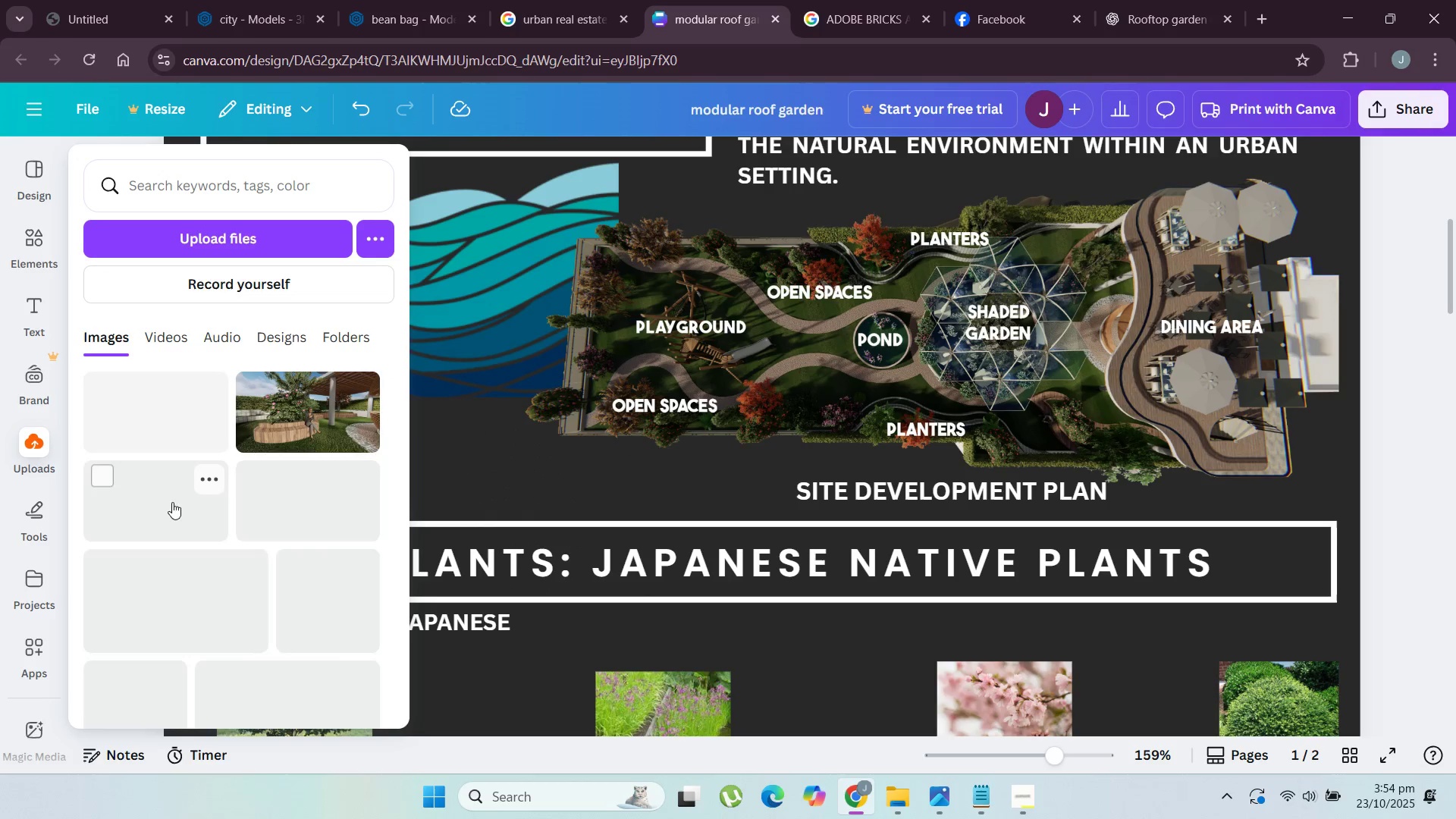 
scroll: coordinate [219, 450], scroll_direction: up, amount: 1.0
 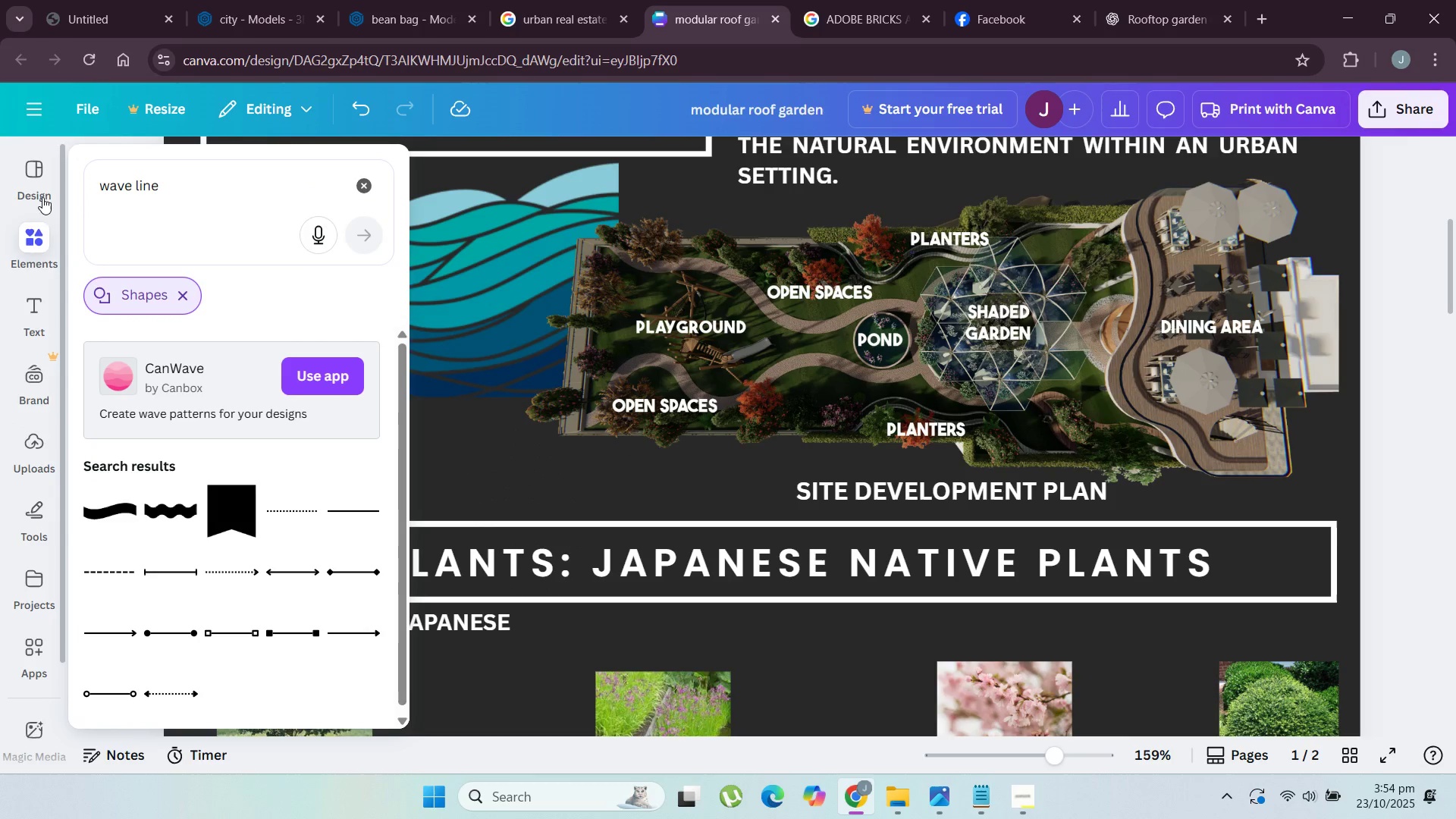 
left_click([33, 241])
 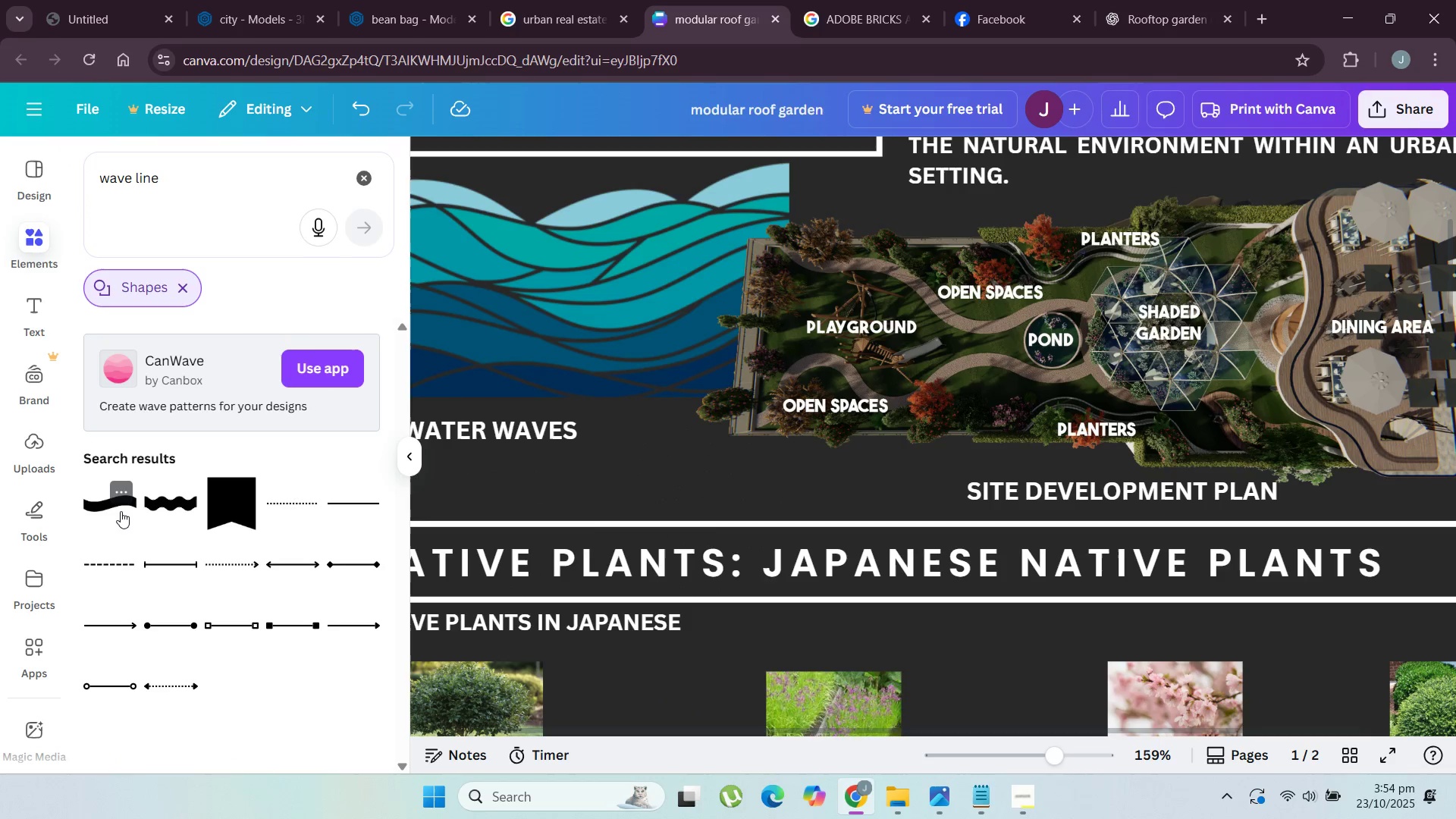 
left_click_drag(start_coordinate=[121, 510], to_coordinate=[821, 281])
 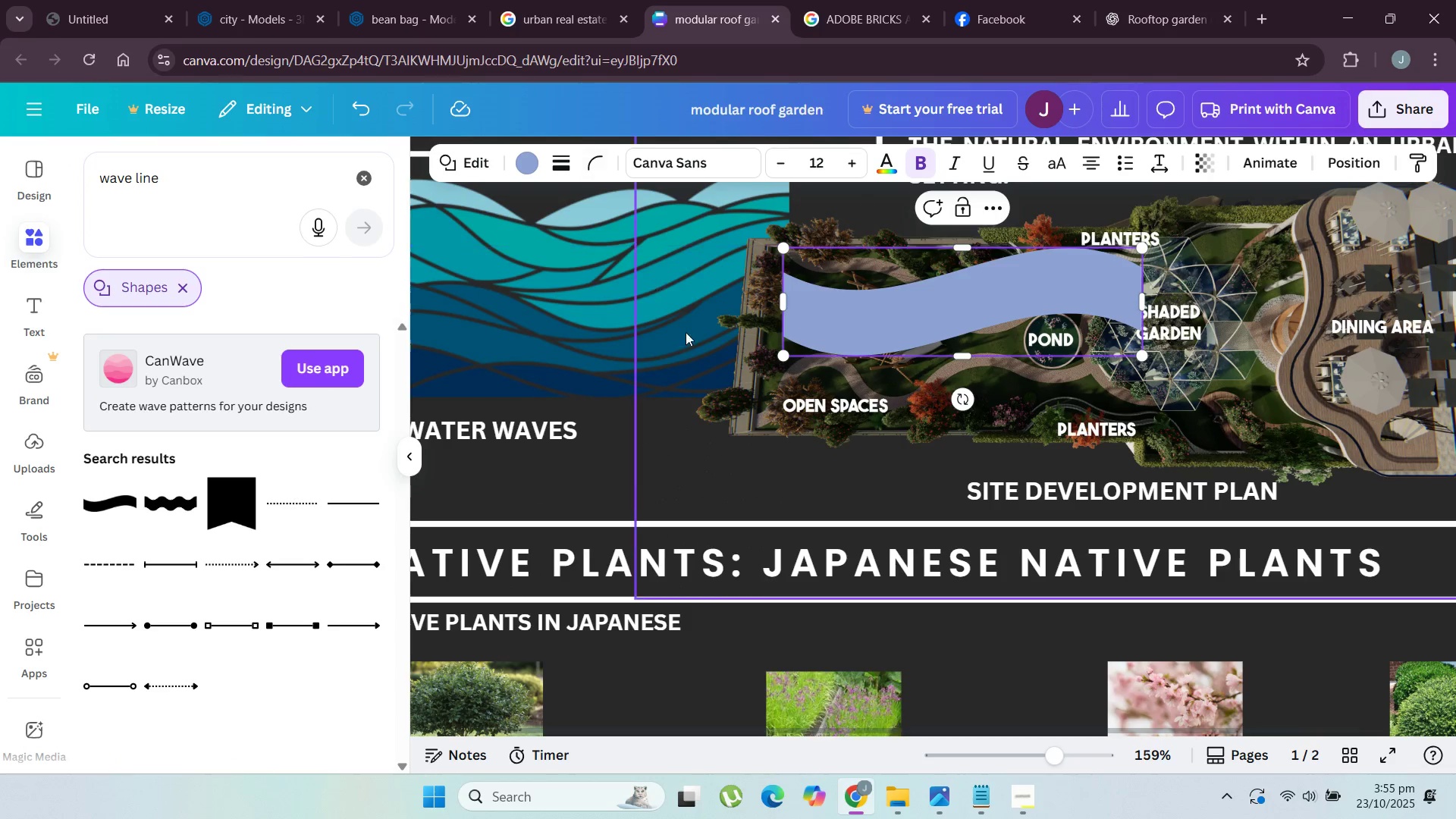 
left_click([686, 362])
 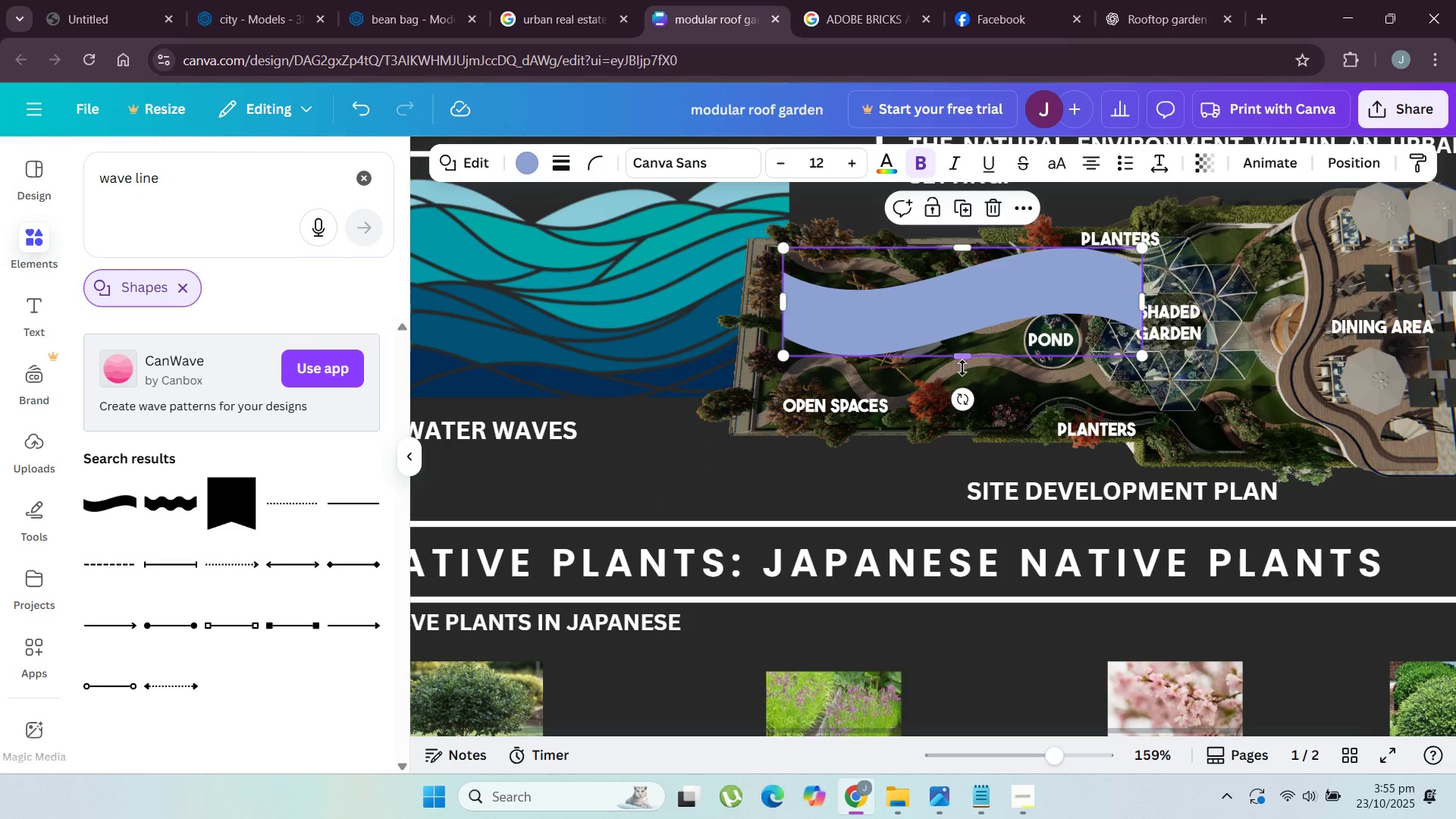 
left_click_drag(start_coordinate=[956, 358], to_coordinate=[956, 271])
 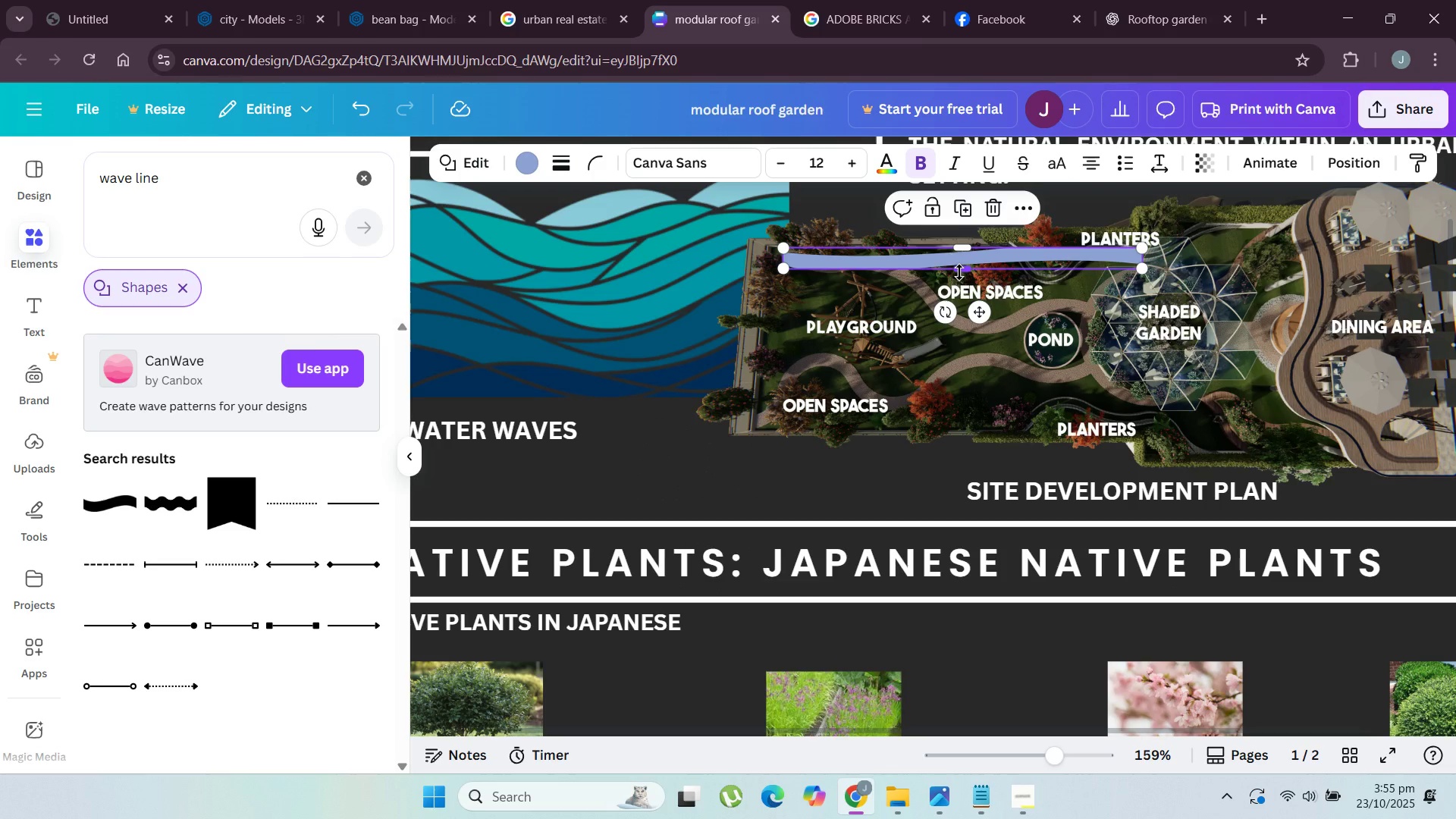 
key(Delete)
 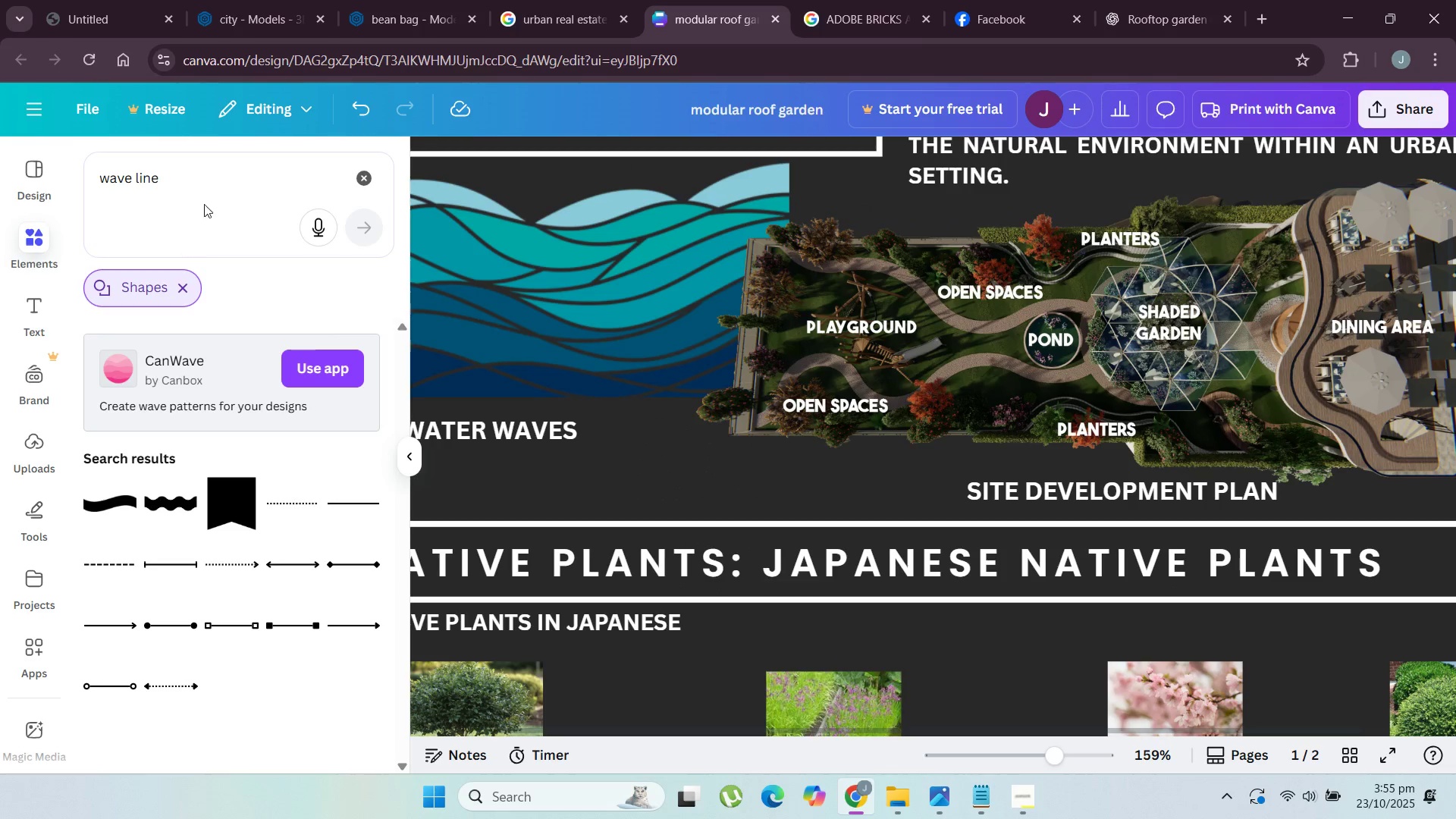 
left_click([371, 183])
 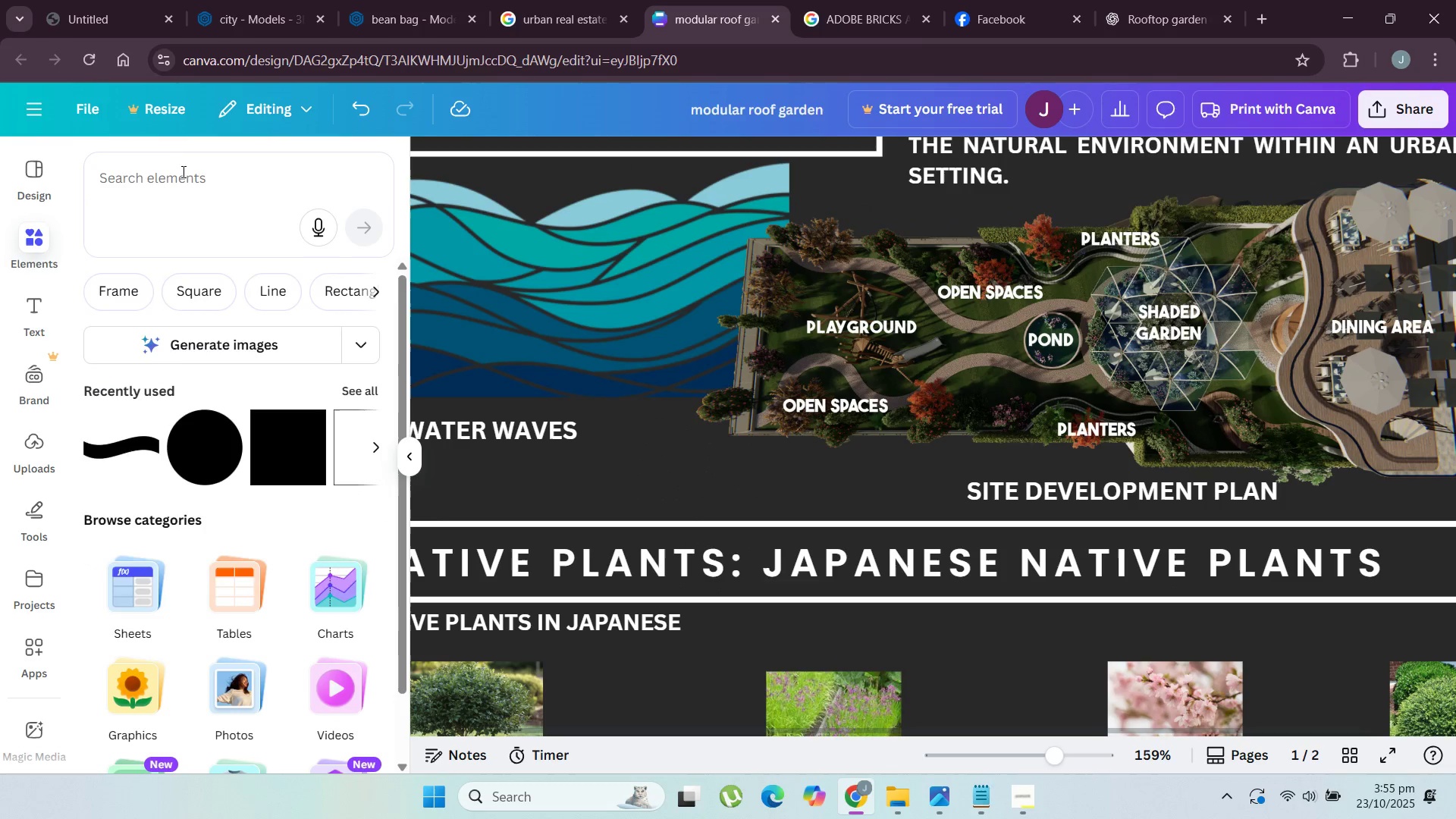 
left_click([182, 172])
 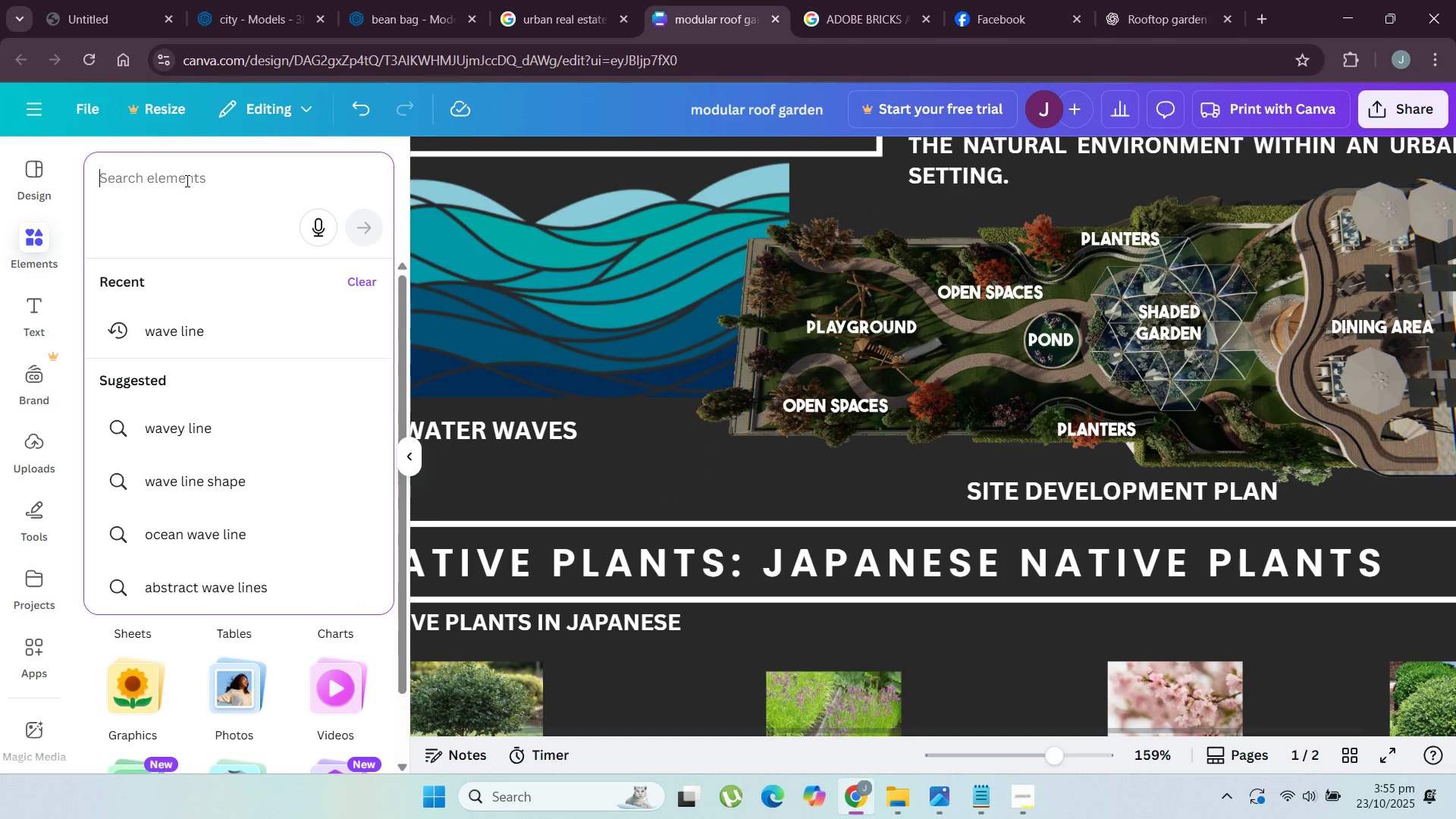 
type(CURVE)
 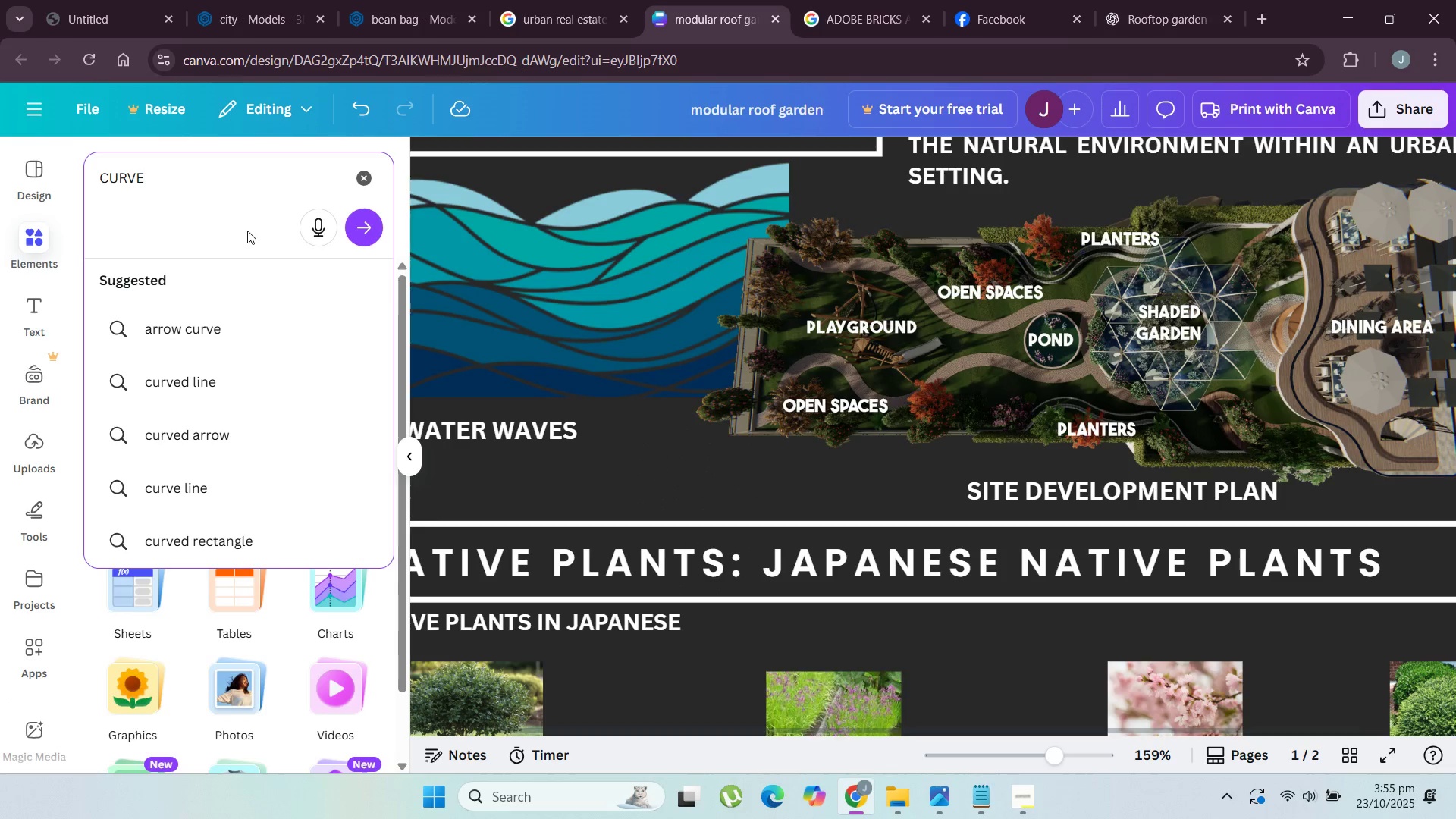 
left_click([226, 399])
 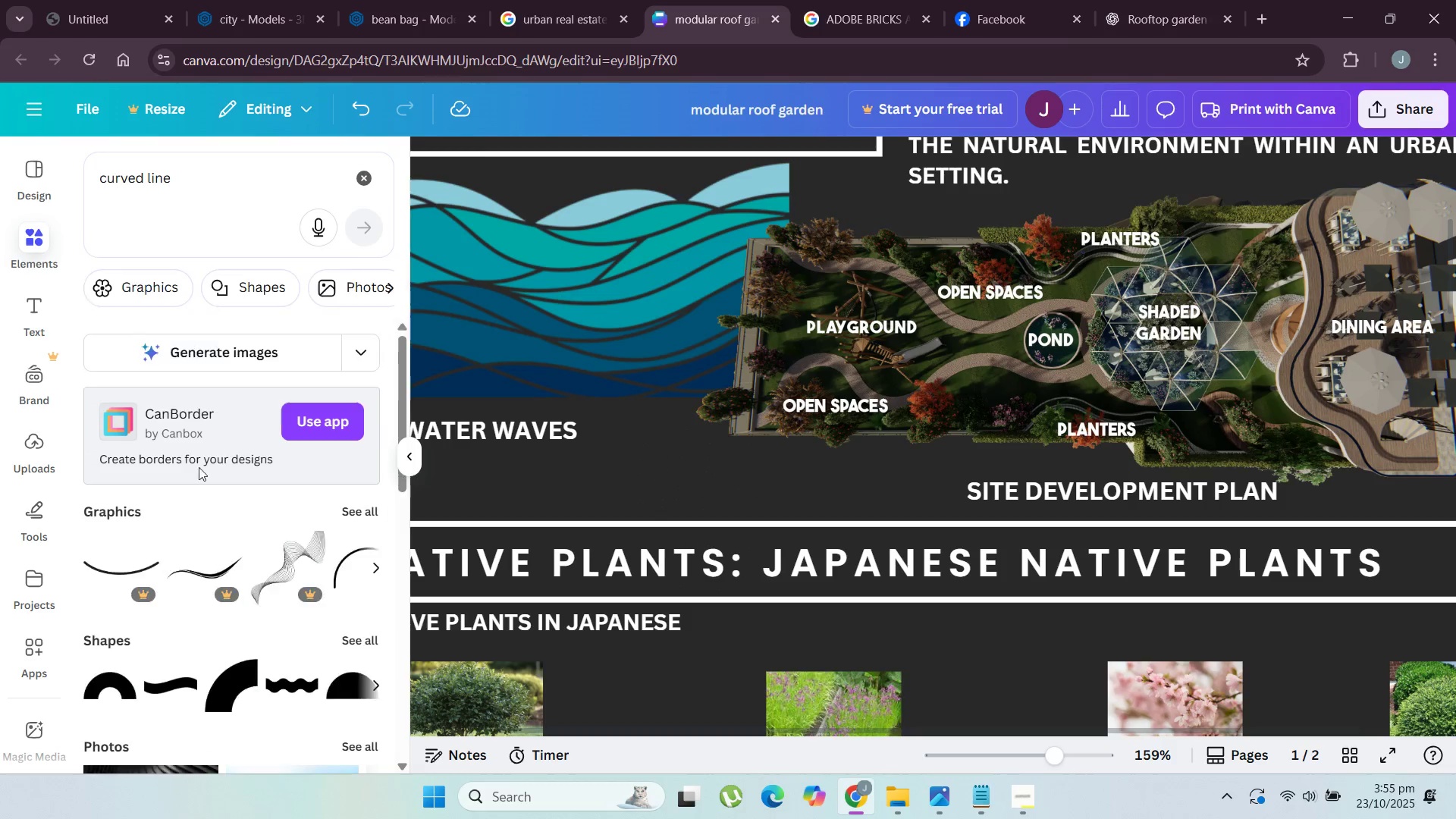 
scroll: coordinate [178, 534], scroll_direction: down, amount: 3.0
 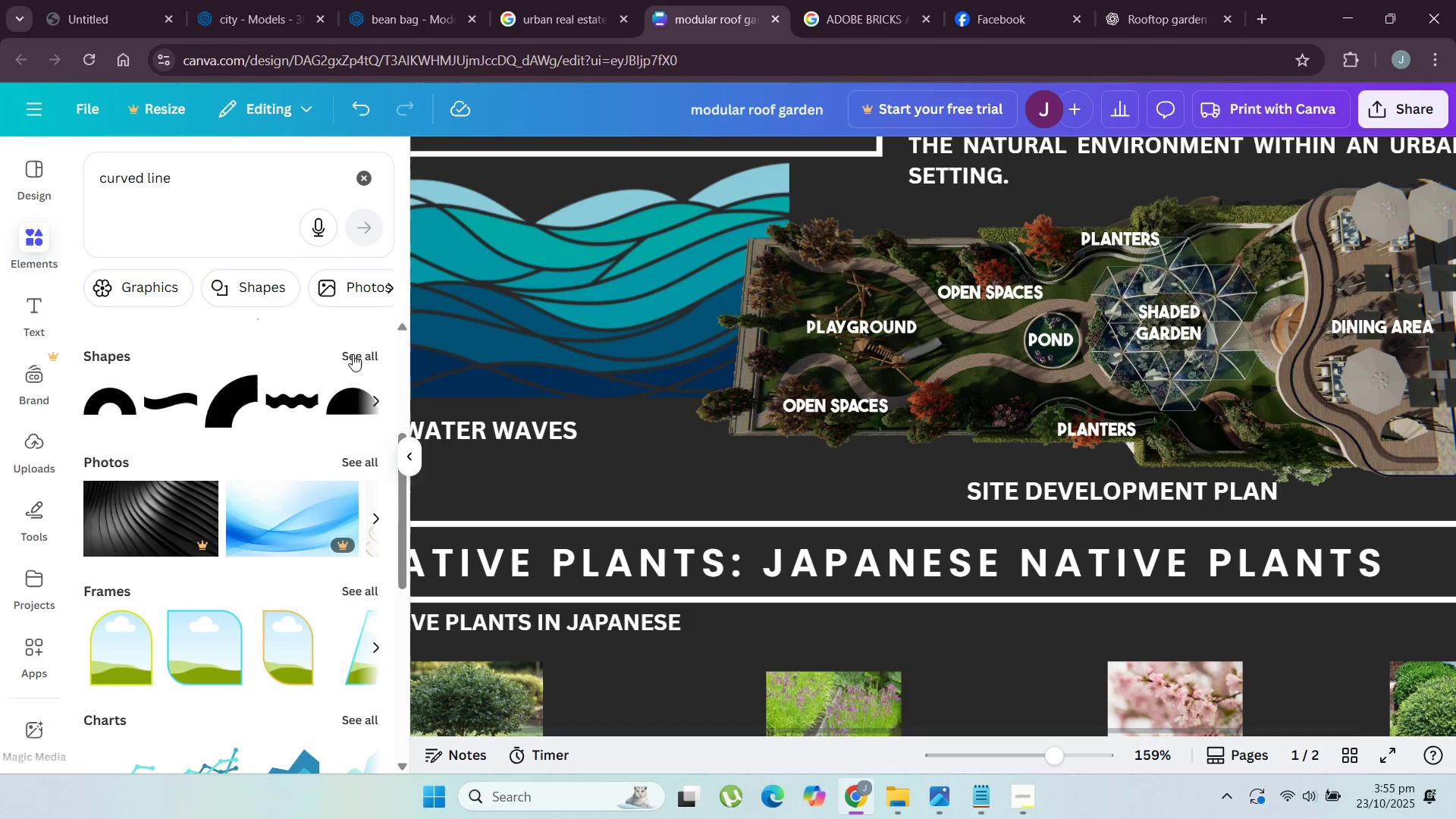 
left_click([367, 353])
 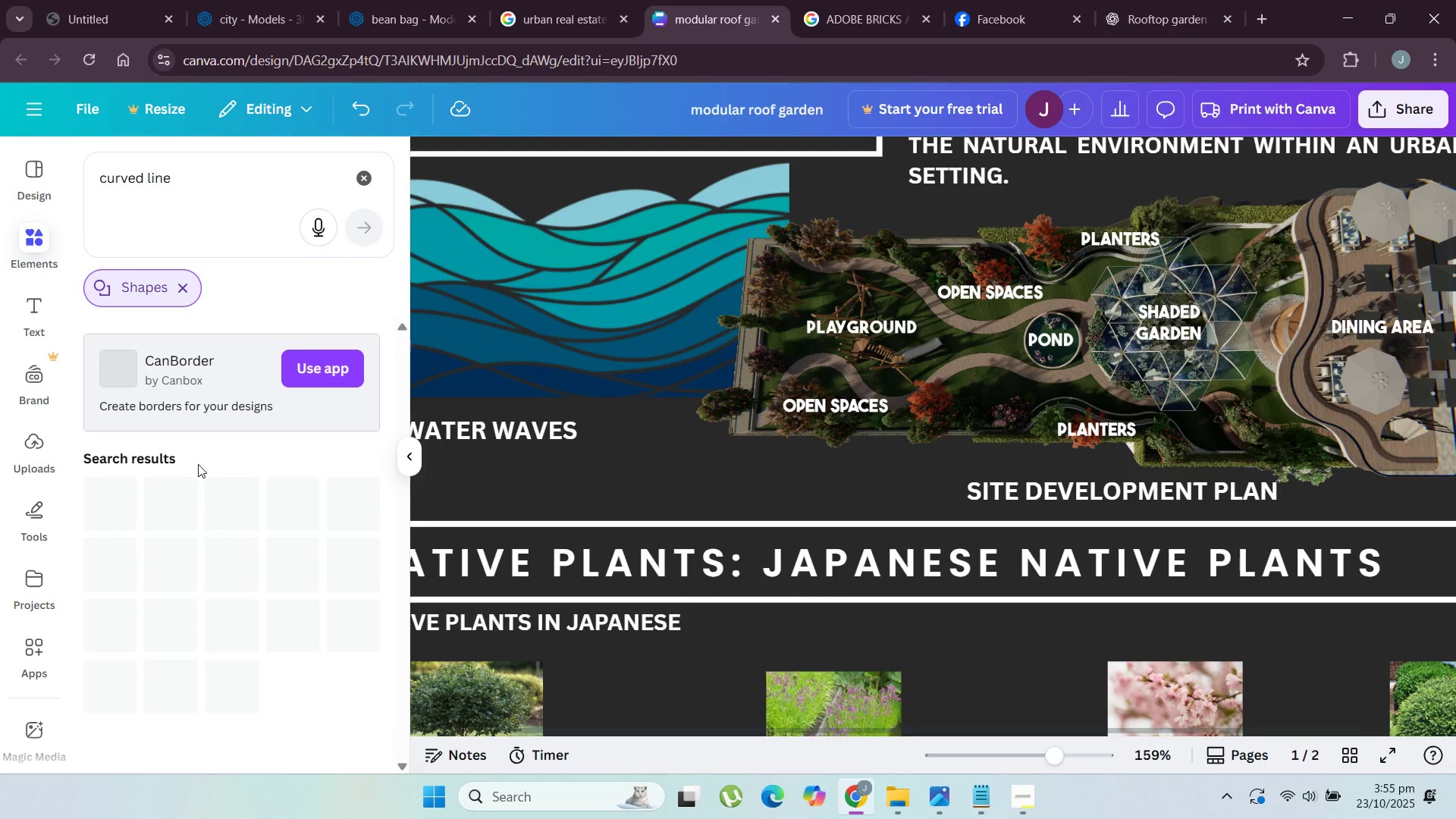 
scroll: coordinate [201, 548], scroll_direction: down, amount: 6.0
 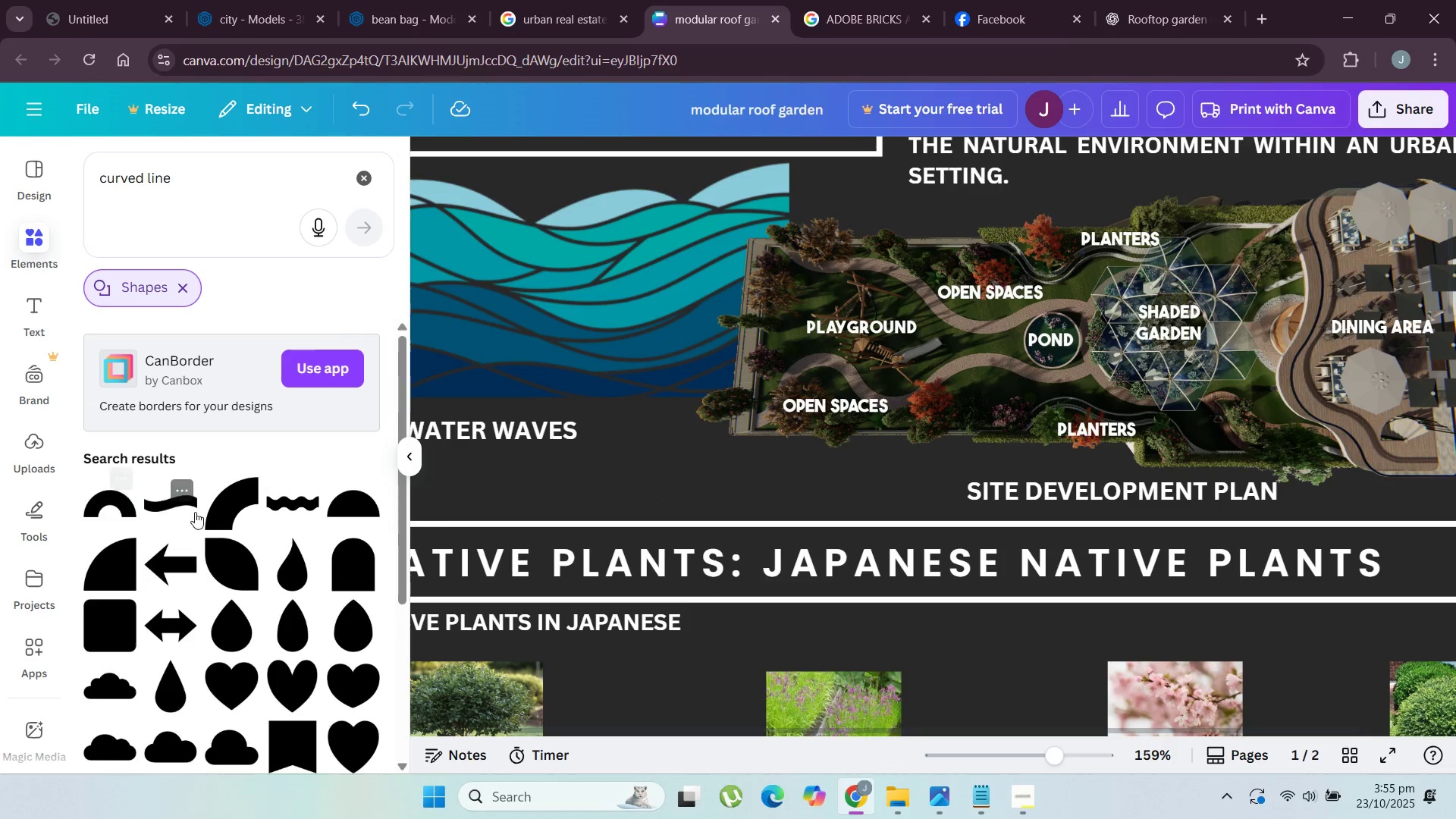 
left_click_drag(start_coordinate=[98, 499], to_coordinate=[702, 317])
 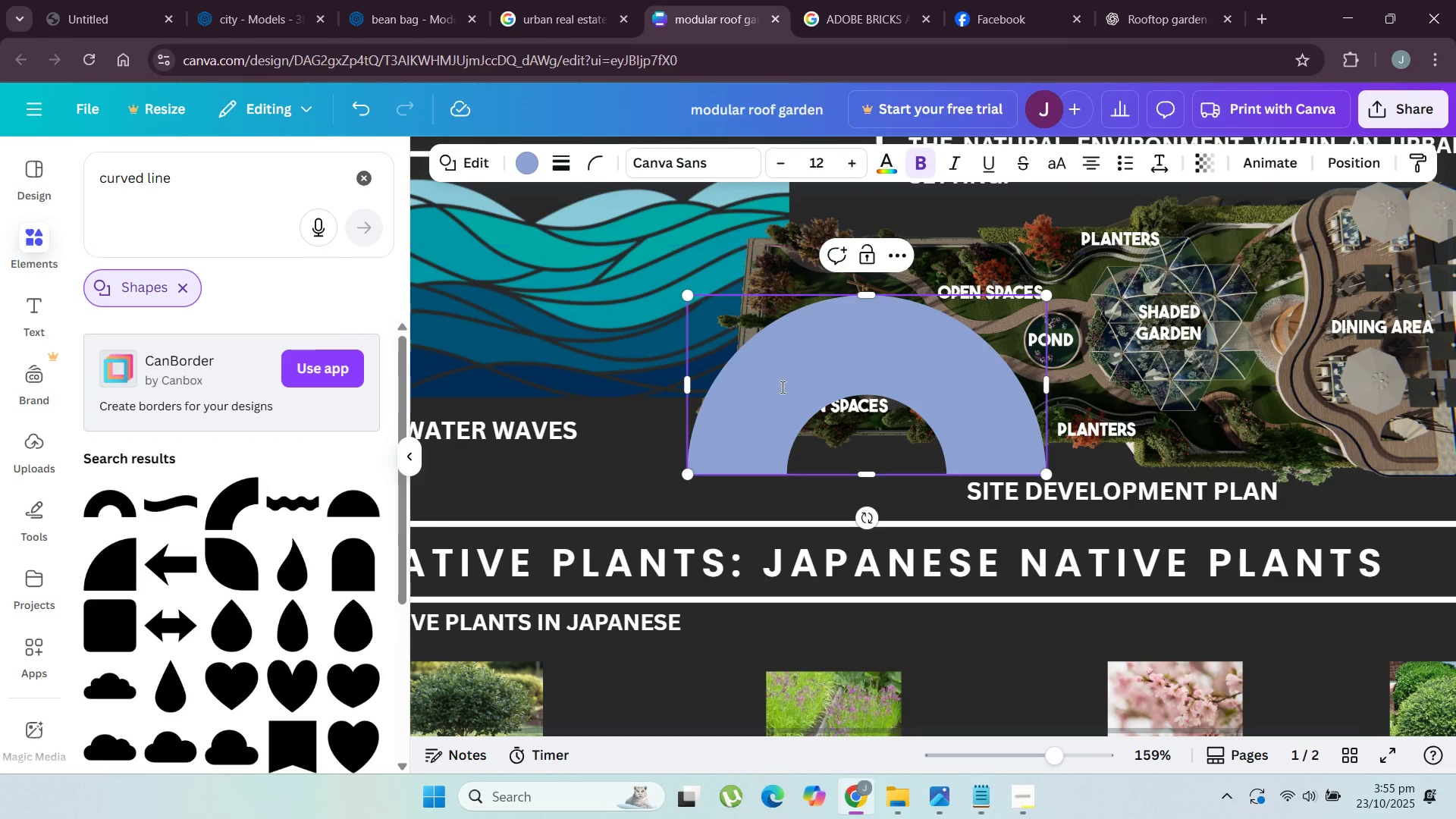 
left_click([778, 446])
 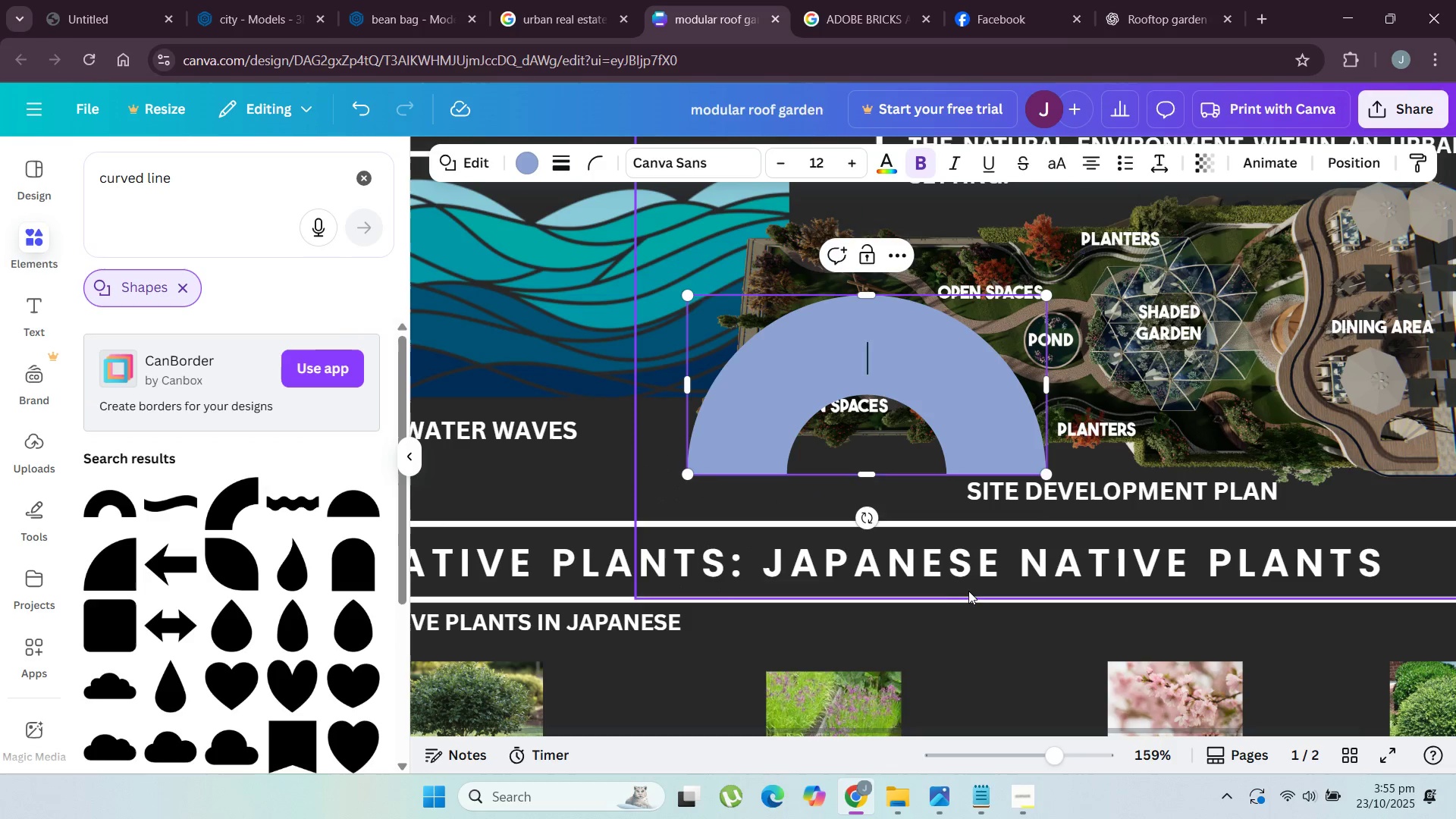 
left_click([969, 589])
 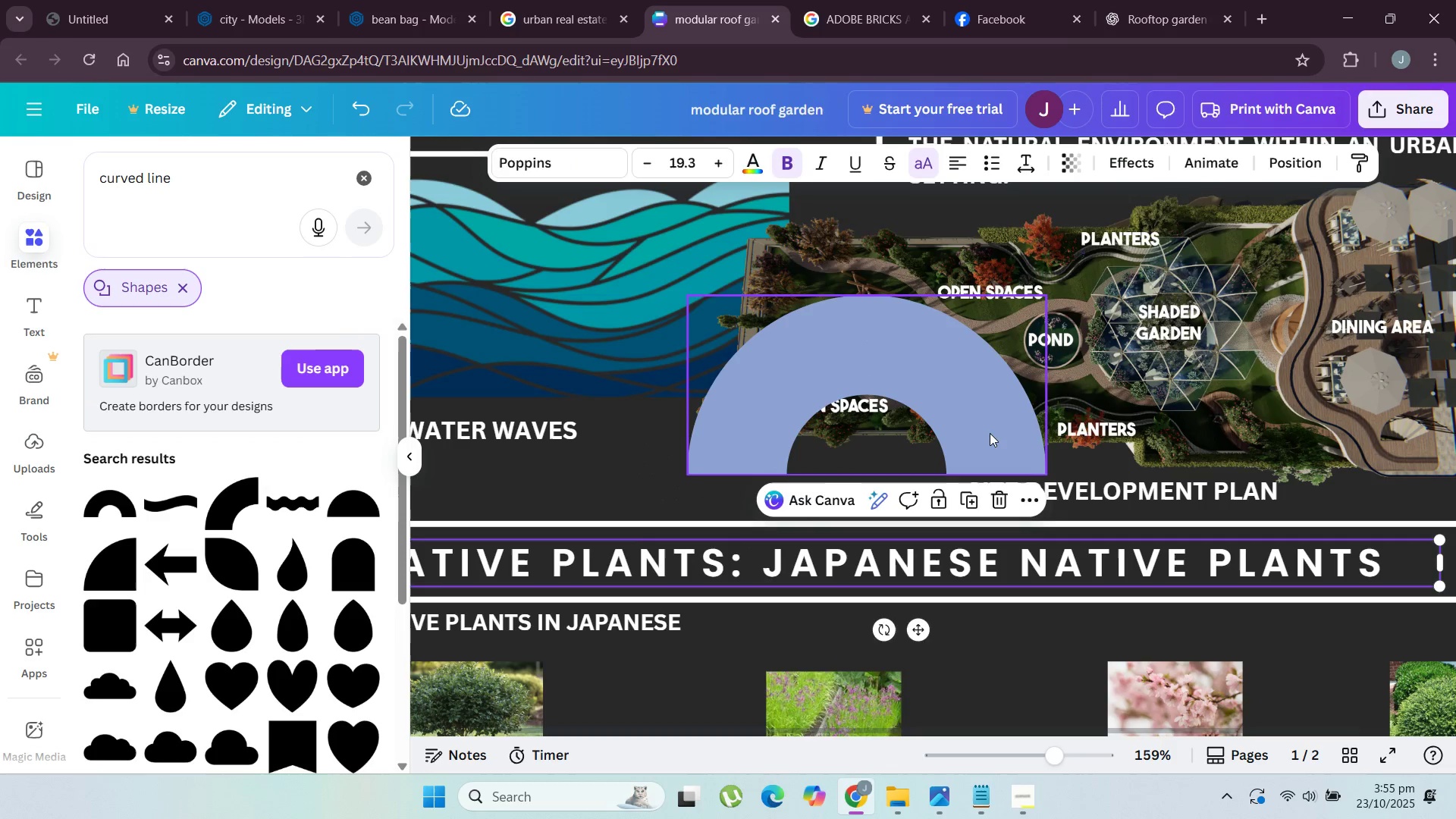 
left_click([990, 430])
 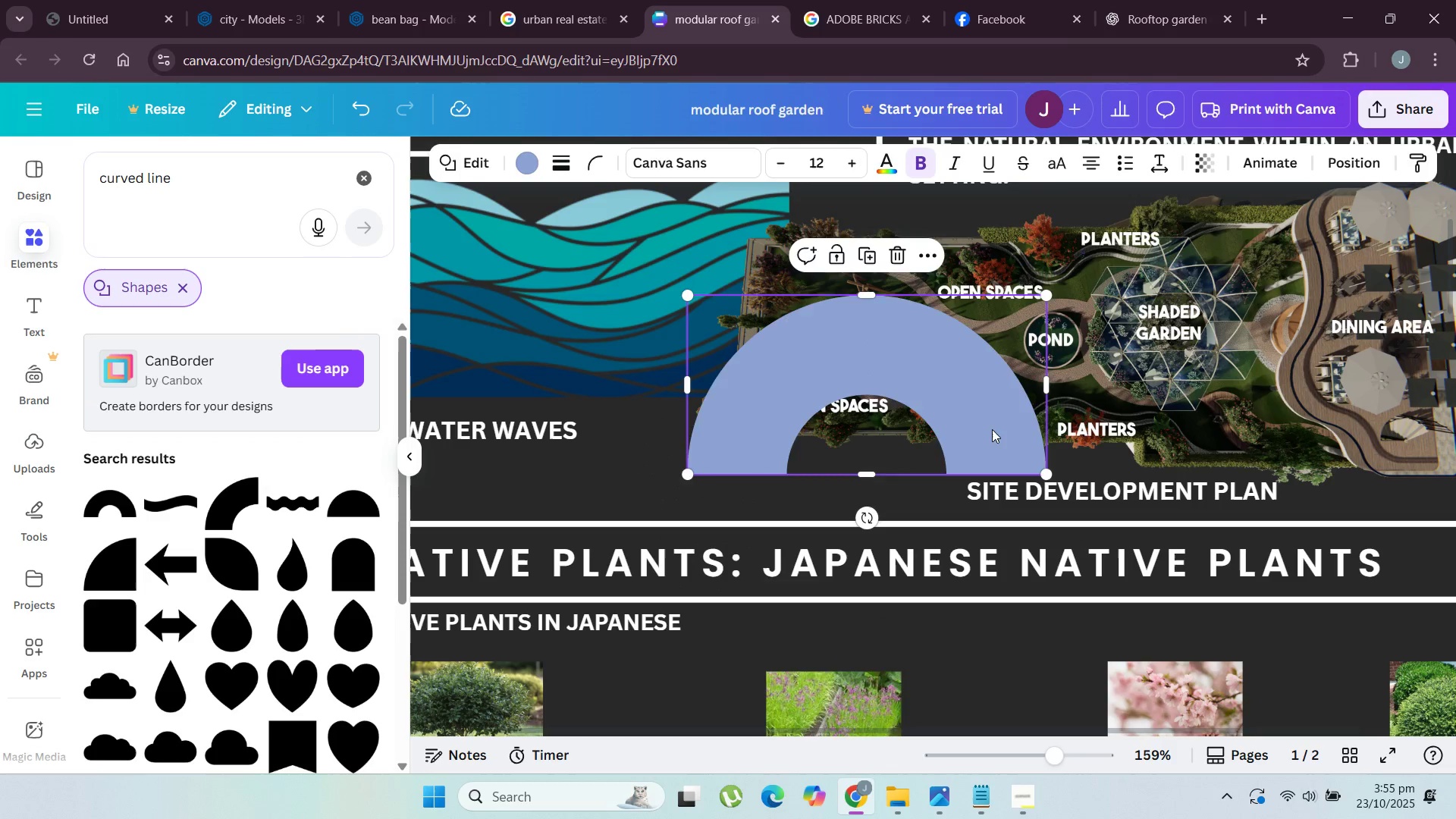 
key(Delete)
 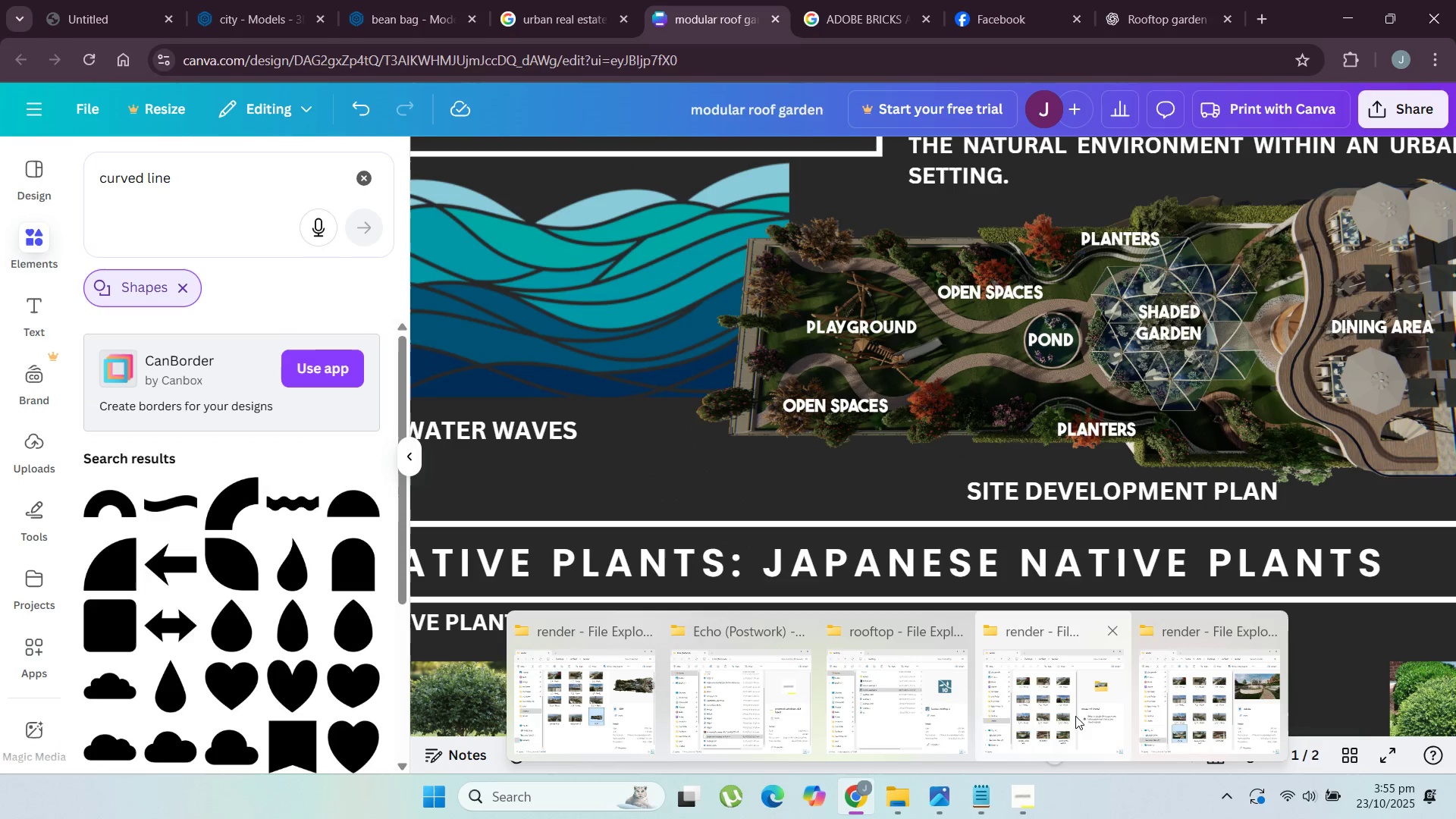 
left_click([1220, 723])
 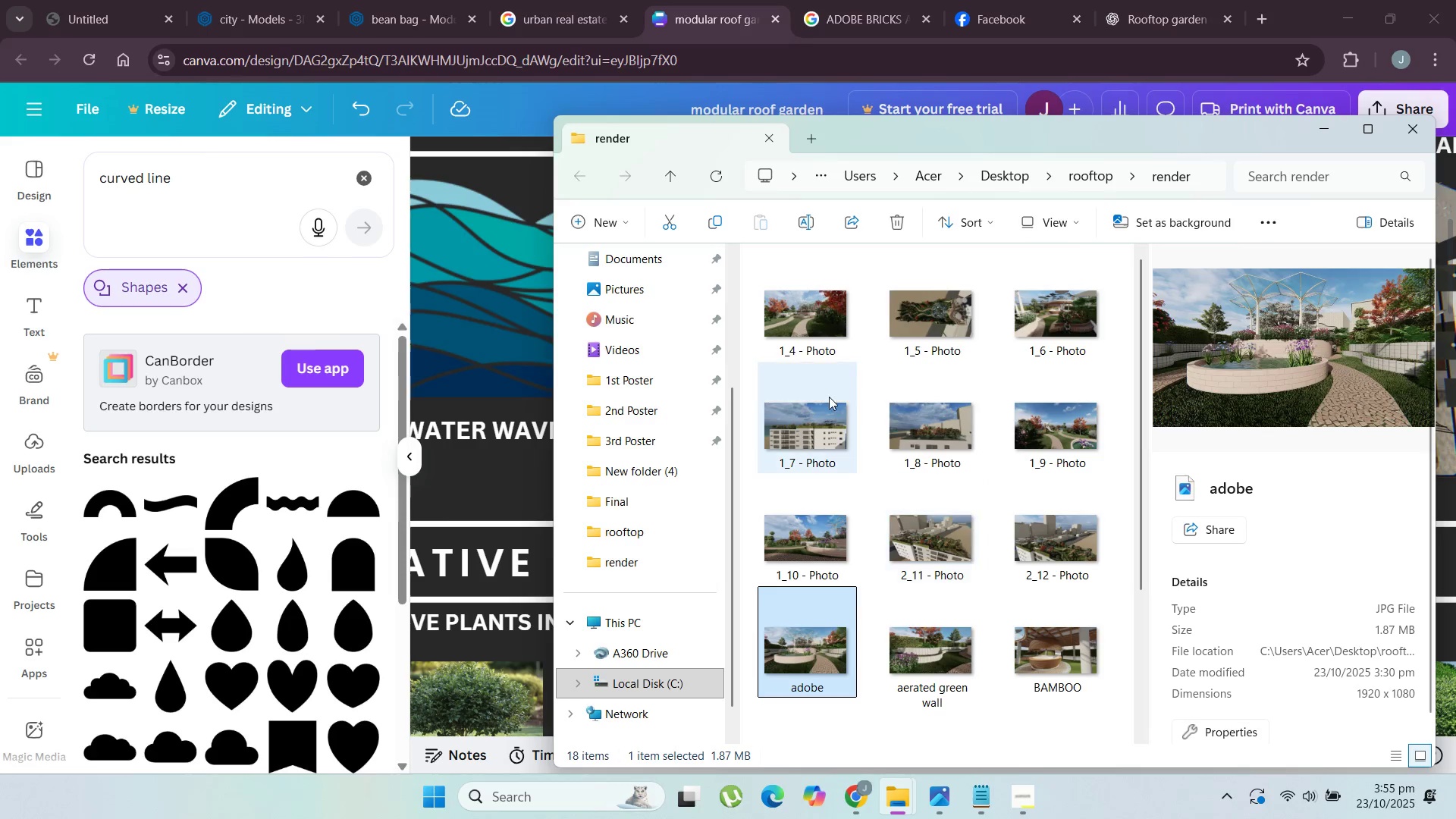 
scroll: coordinate [993, 584], scroll_direction: up, amount: 7.0
 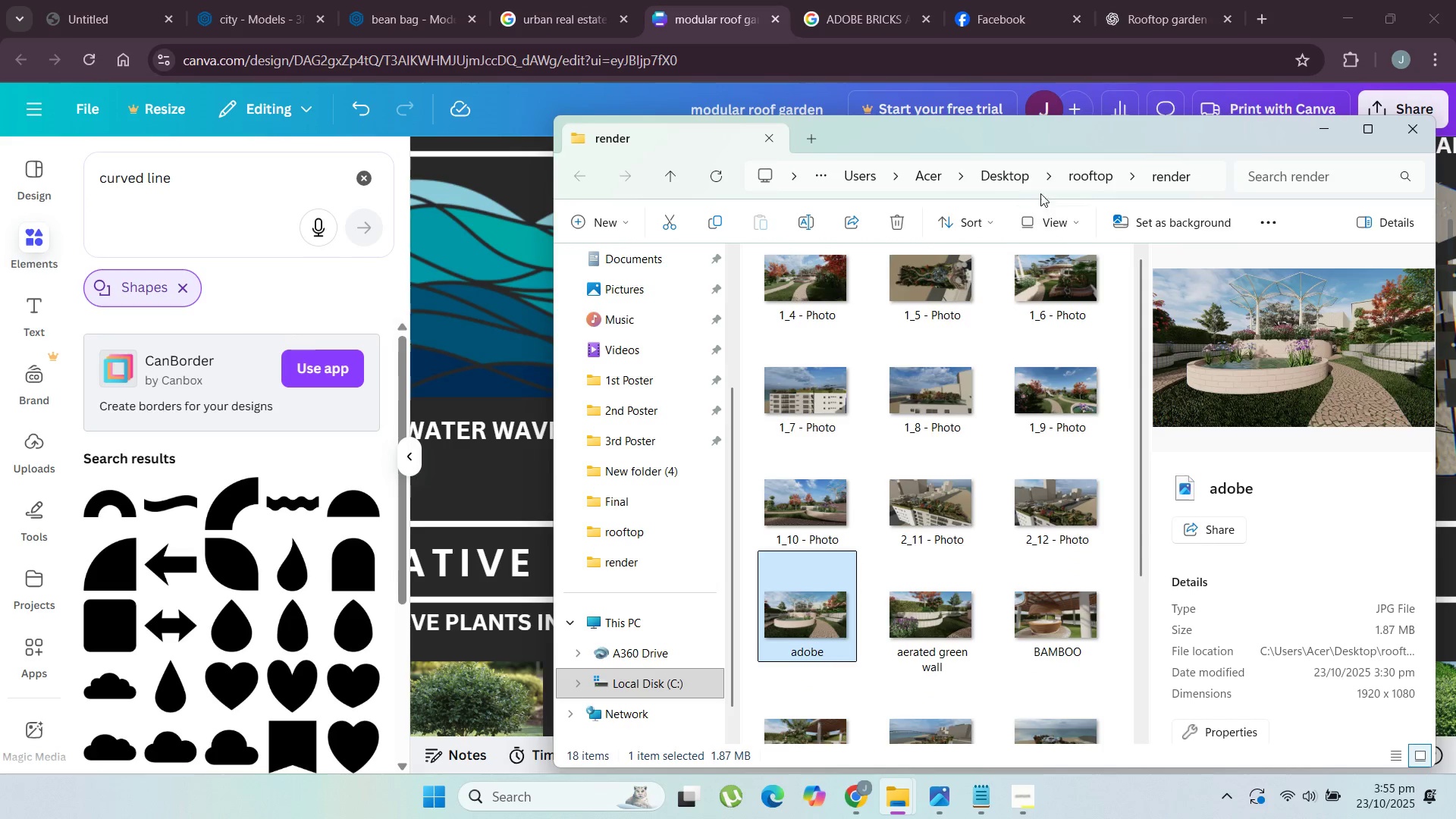 
left_click([1082, 178])
 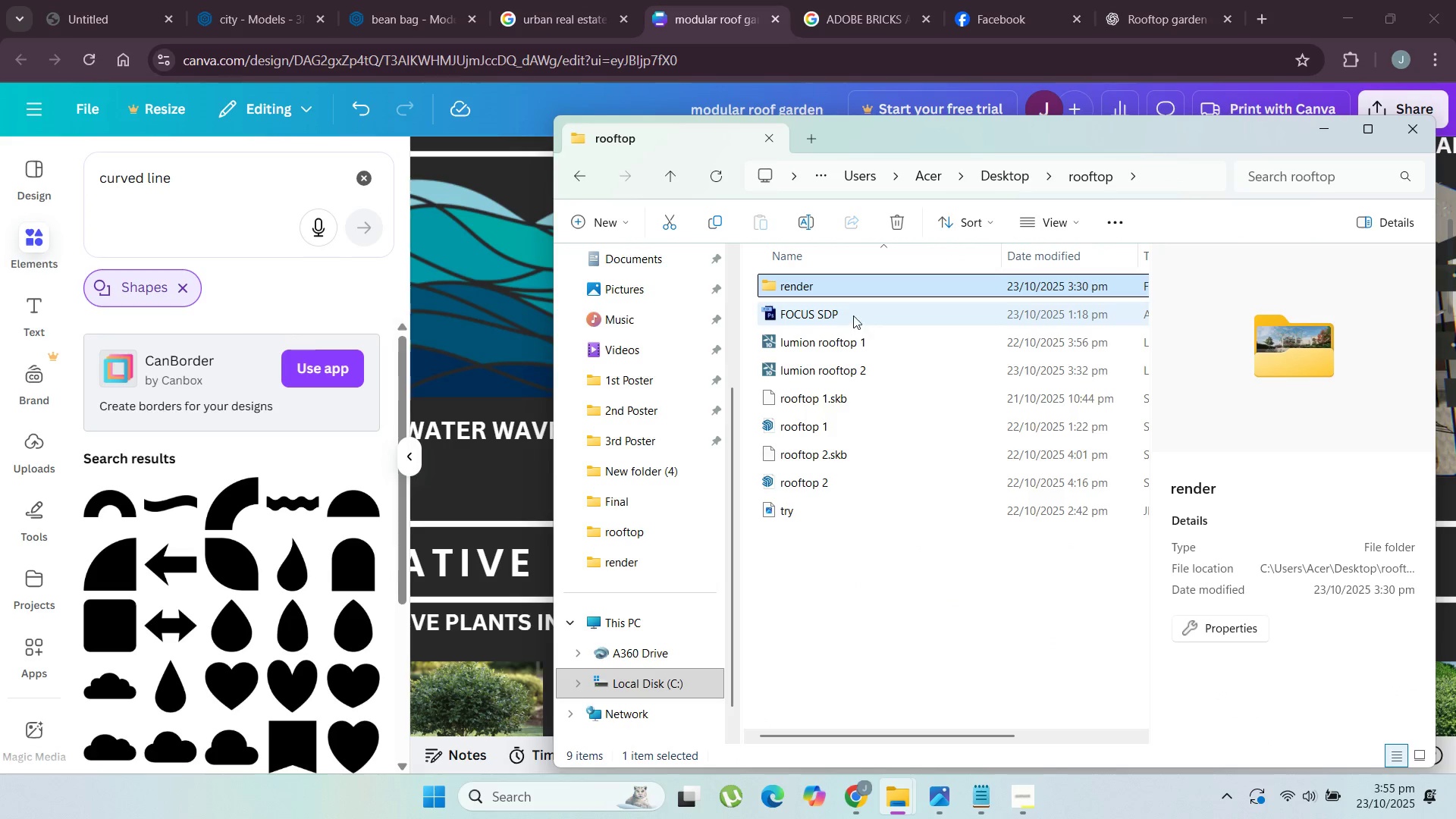 
left_click([852, 313])
 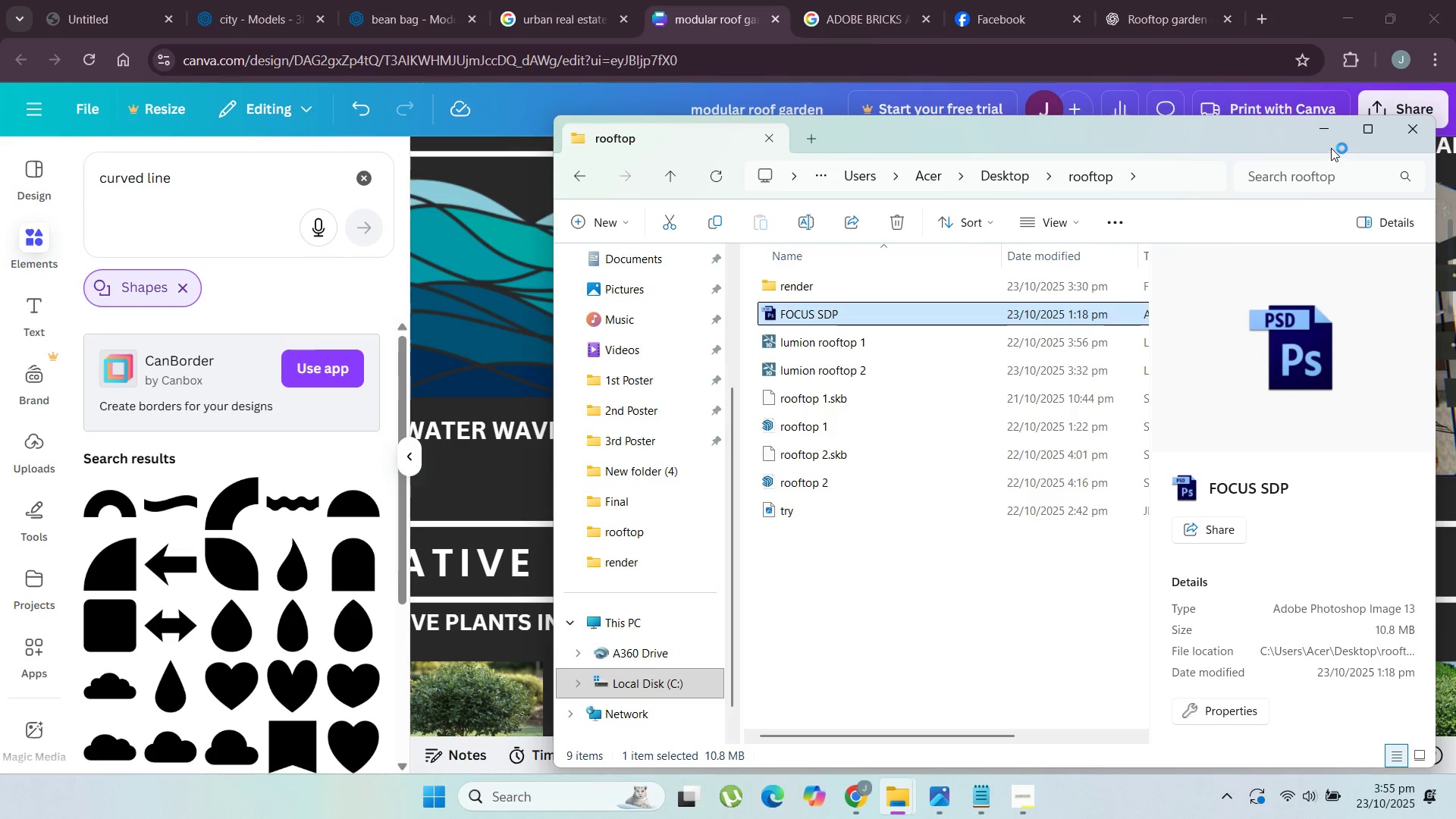 
left_click([1326, 143])
 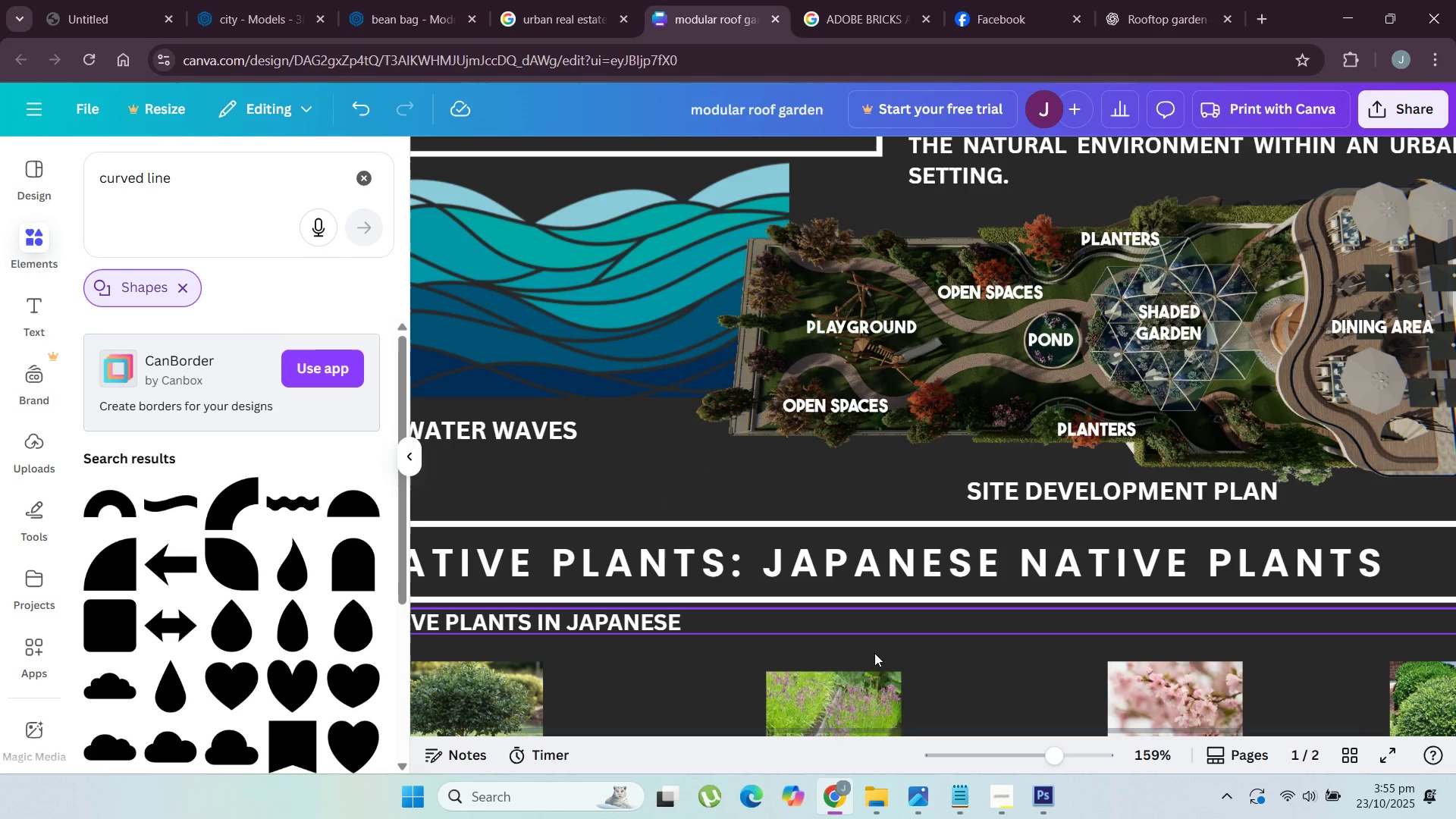 
left_click([902, 657])
 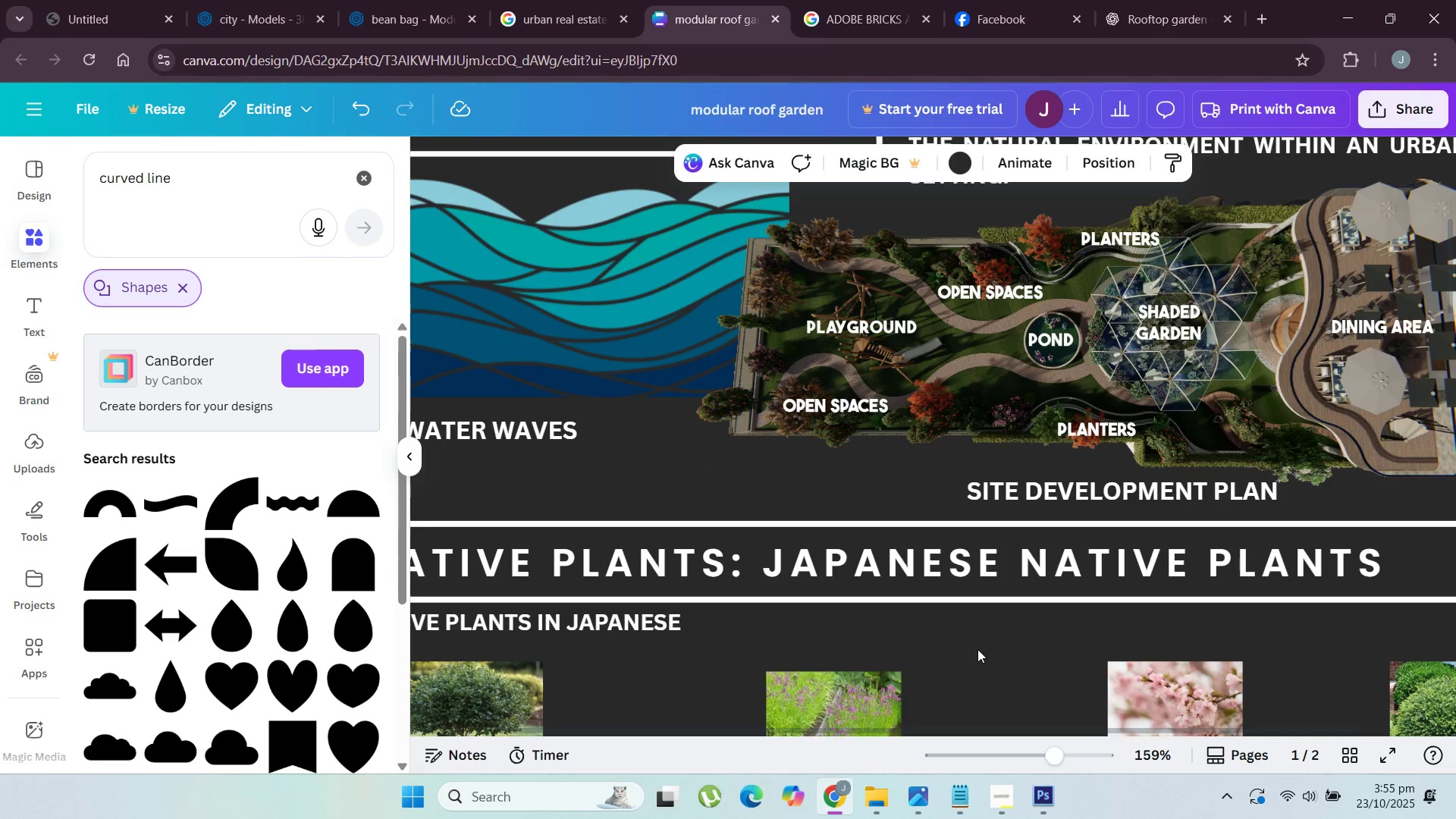 
scroll: coordinate [986, 645], scroll_direction: down, amount: 18.0
 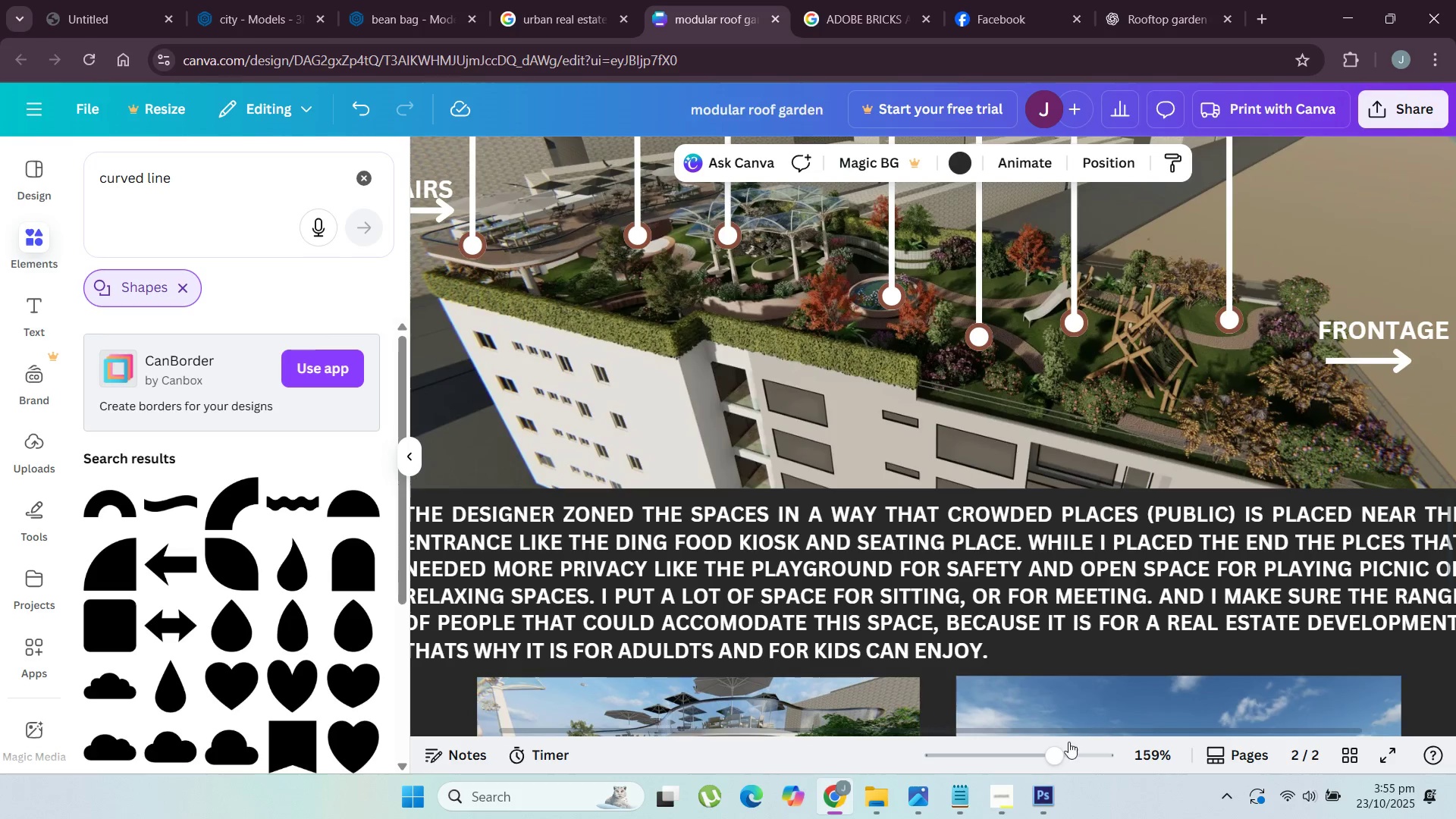 
left_click_drag(start_coordinate=[1043, 754], to_coordinate=[1019, 754])
 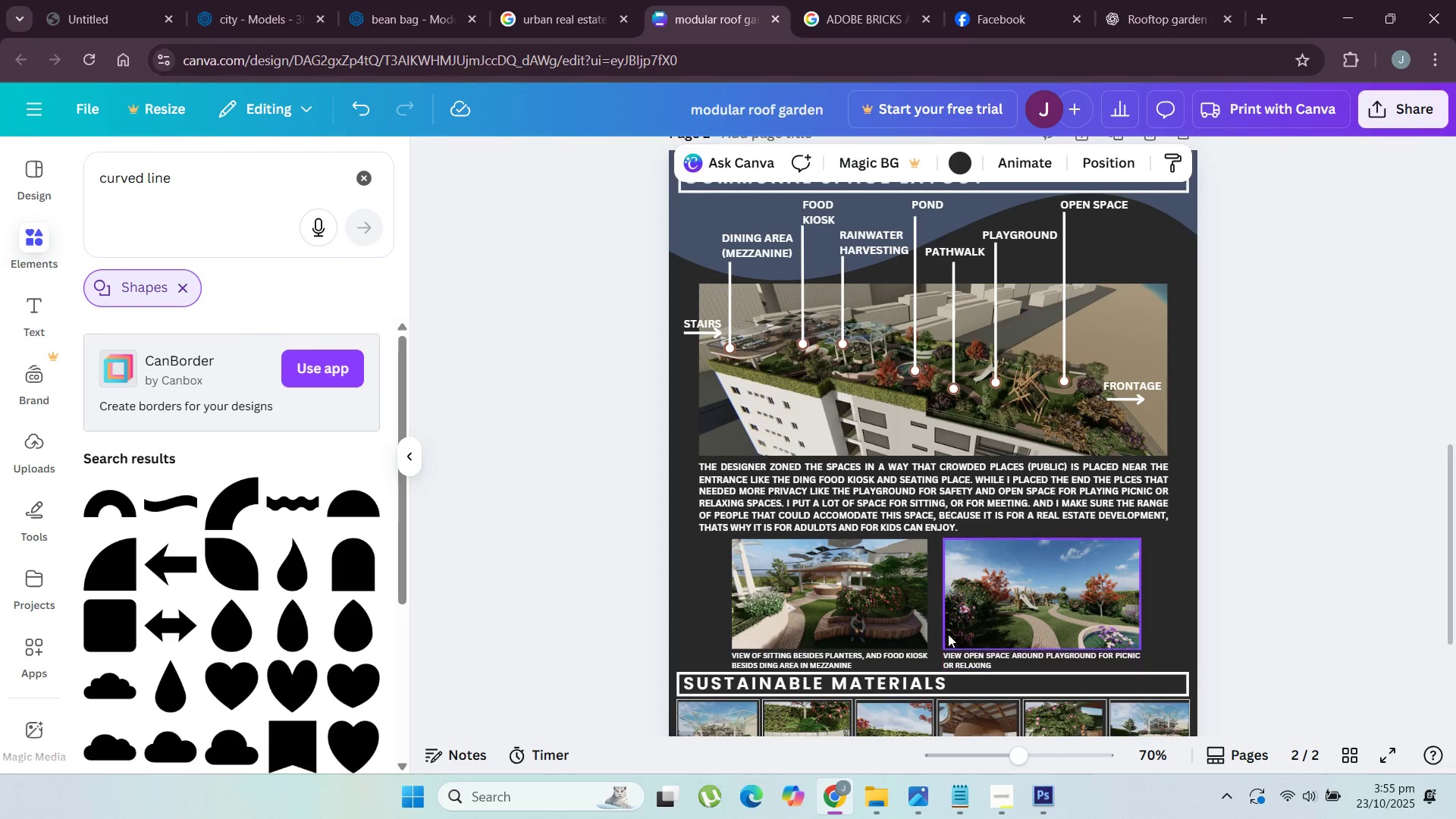 
scroll: coordinate [749, 576], scroll_direction: down, amount: 2.0
 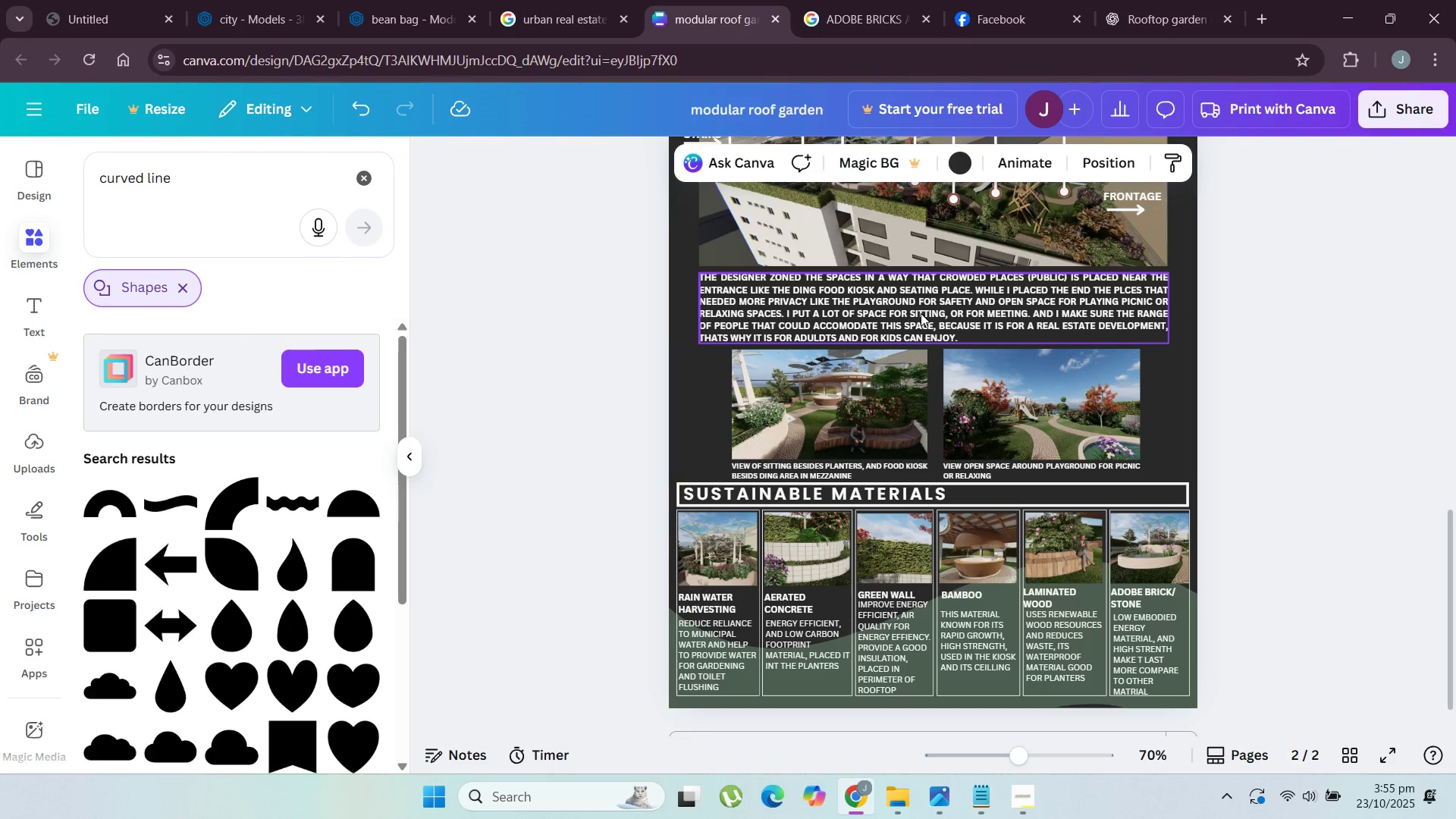 
left_click_drag(start_coordinate=[921, 313], to_coordinate=[915, 312])
 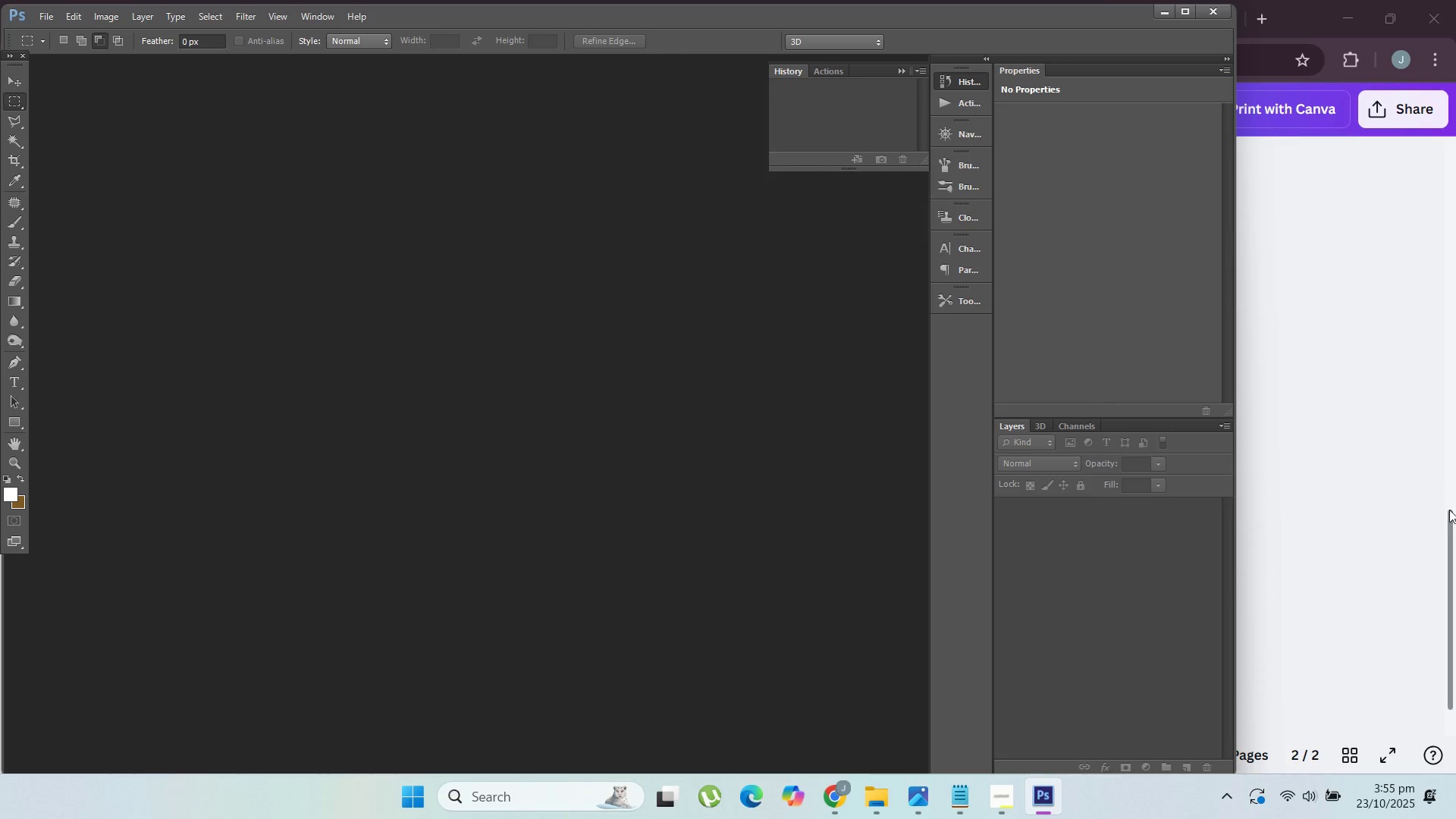 
left_click([1445, 510])
 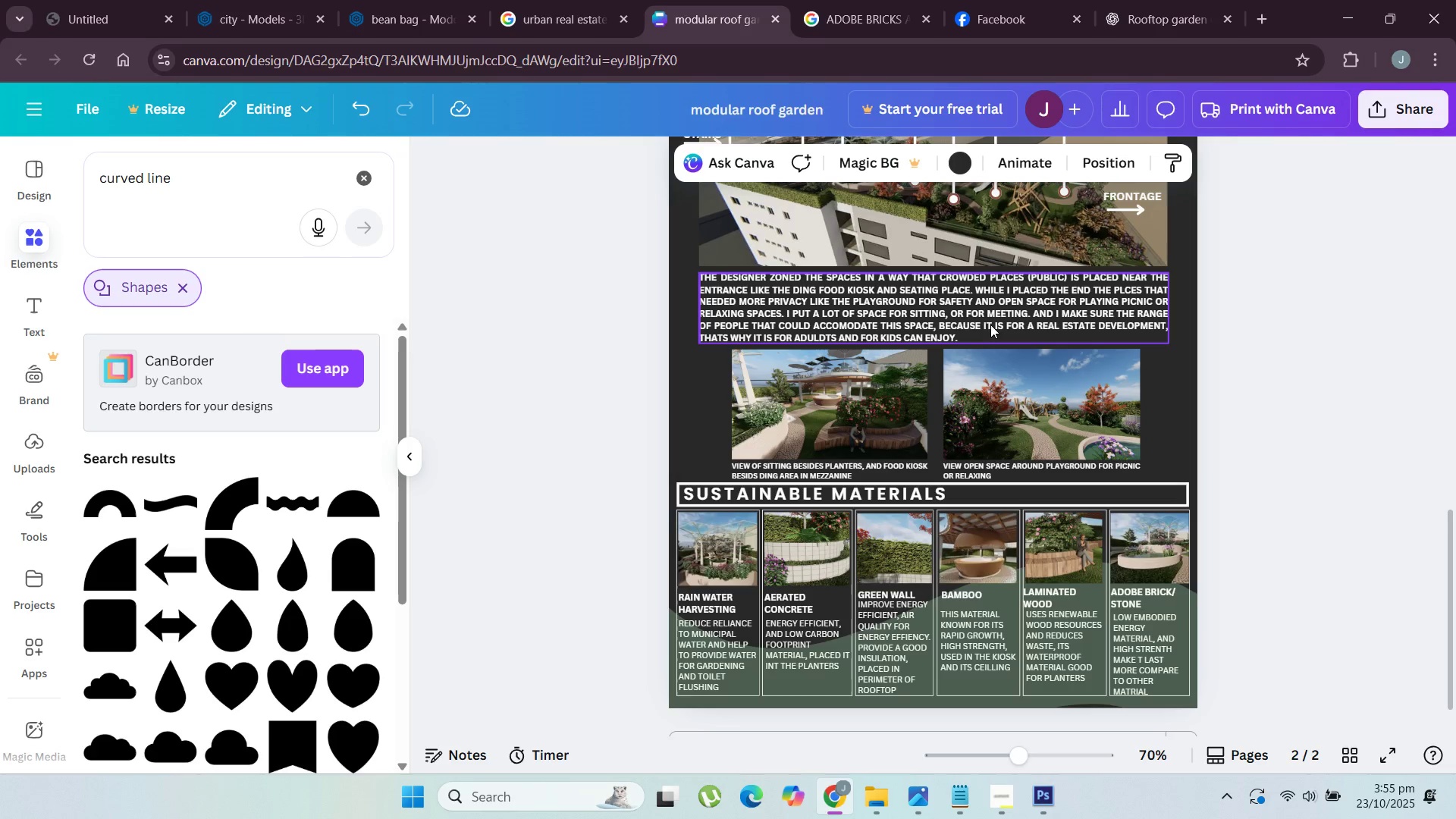 
left_click_drag(start_coordinate=[986, 322], to_coordinate=[974, 322])
 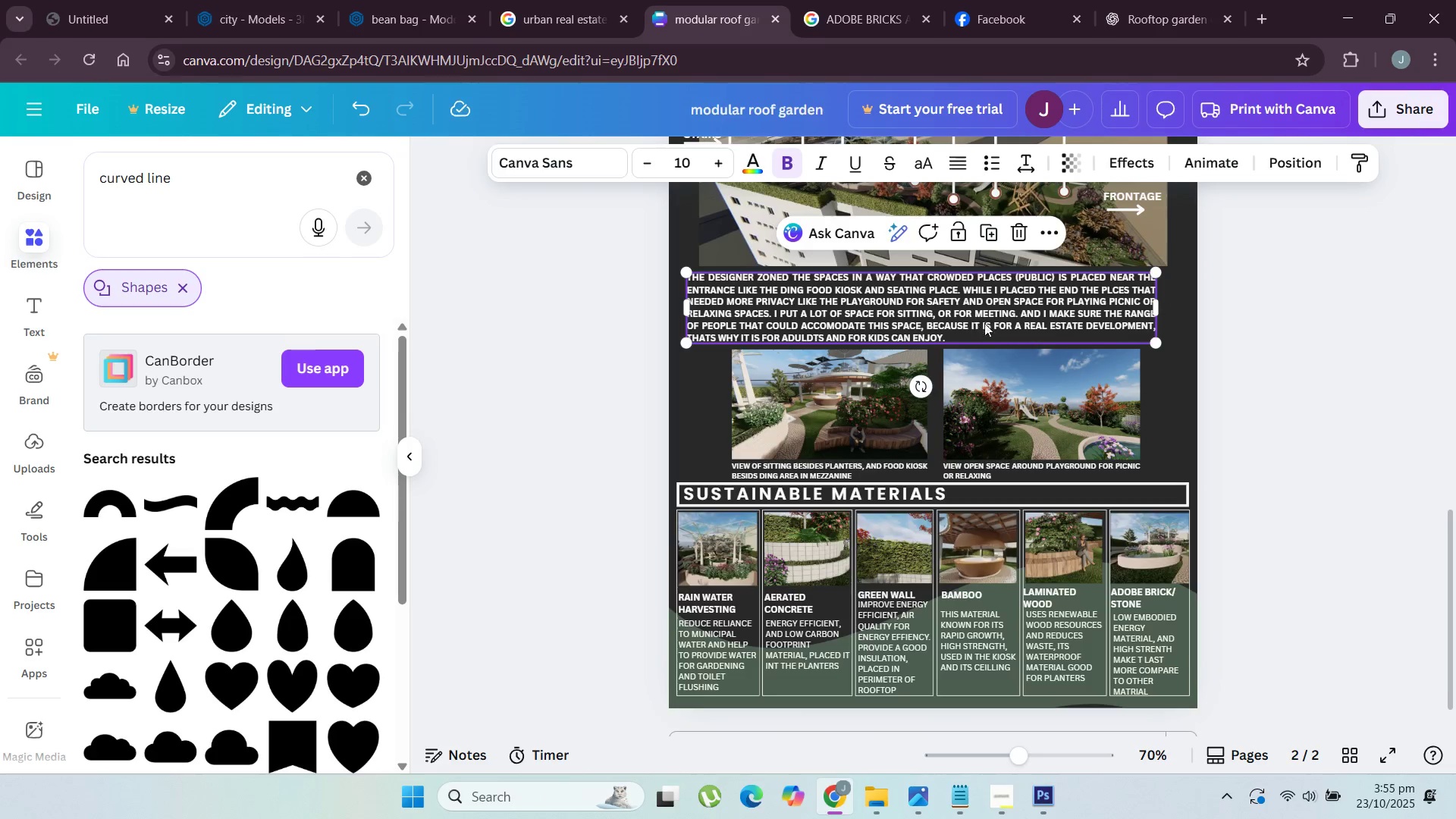 
scroll: coordinate [986, 323], scroll_direction: up, amount: 2.0
 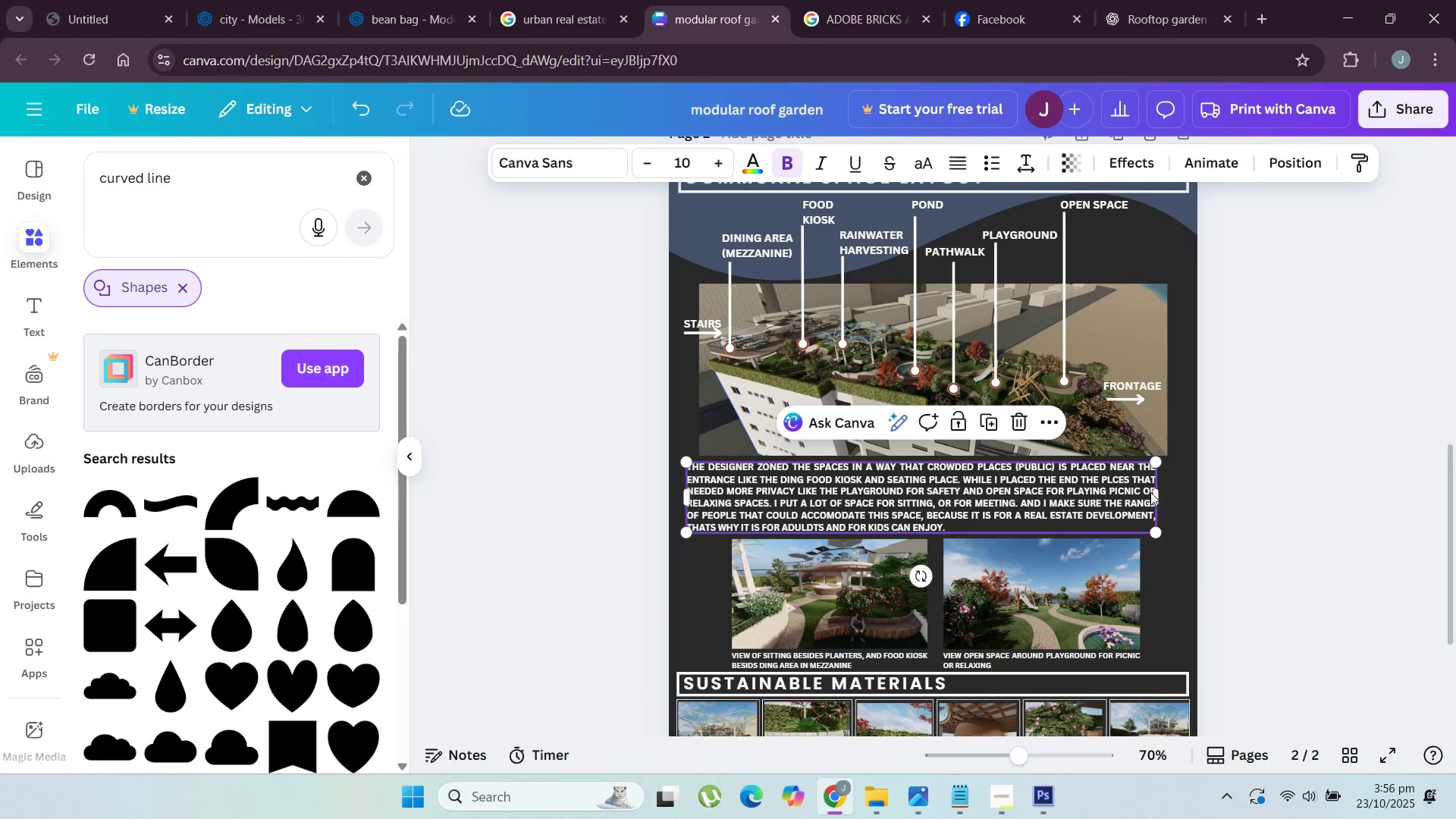 
left_click_drag(start_coordinate=[1159, 492], to_coordinate=[1185, 496])
 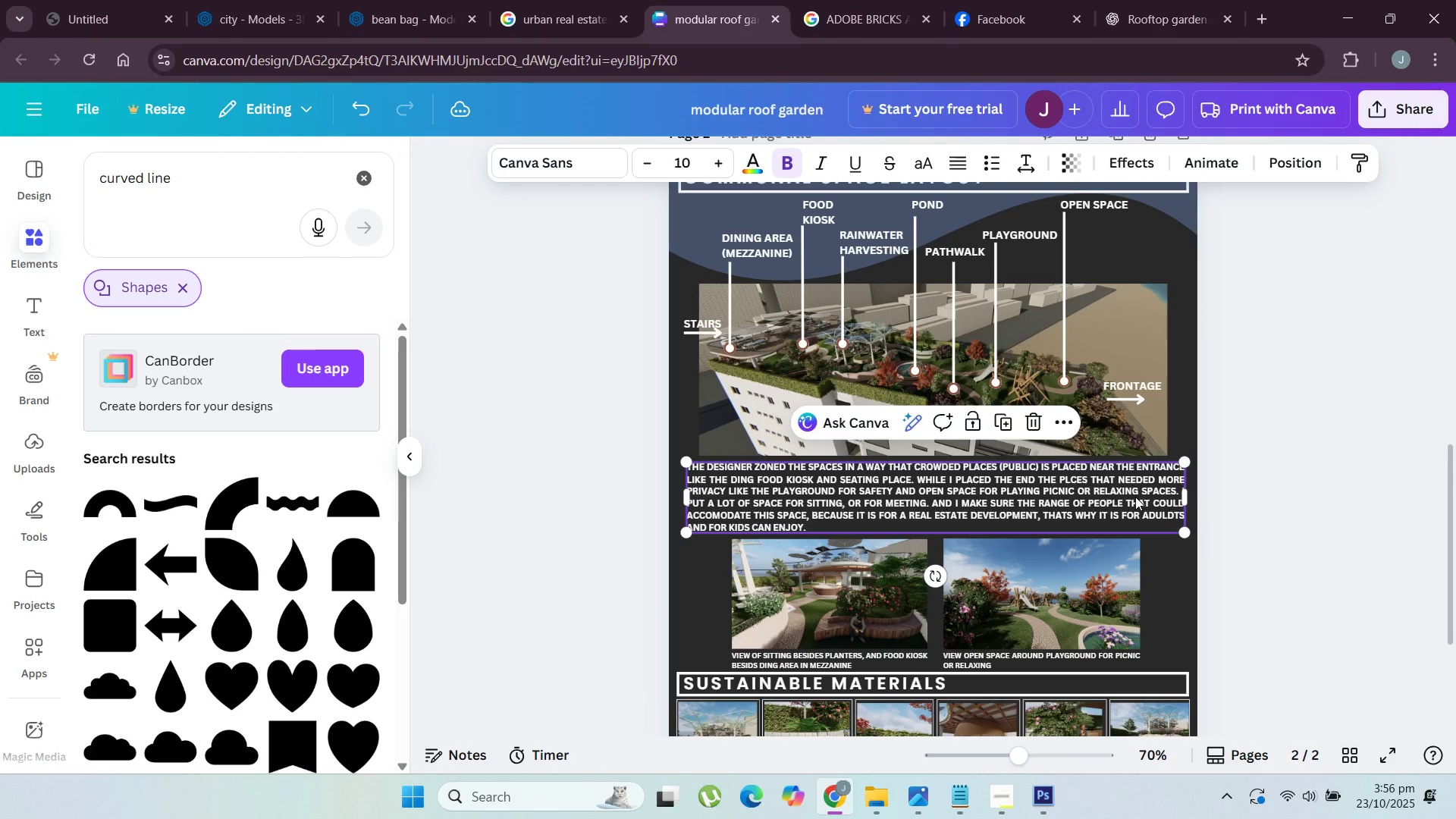 
left_click_drag(start_coordinate=[1135, 497], to_coordinate=[1129, 497])
 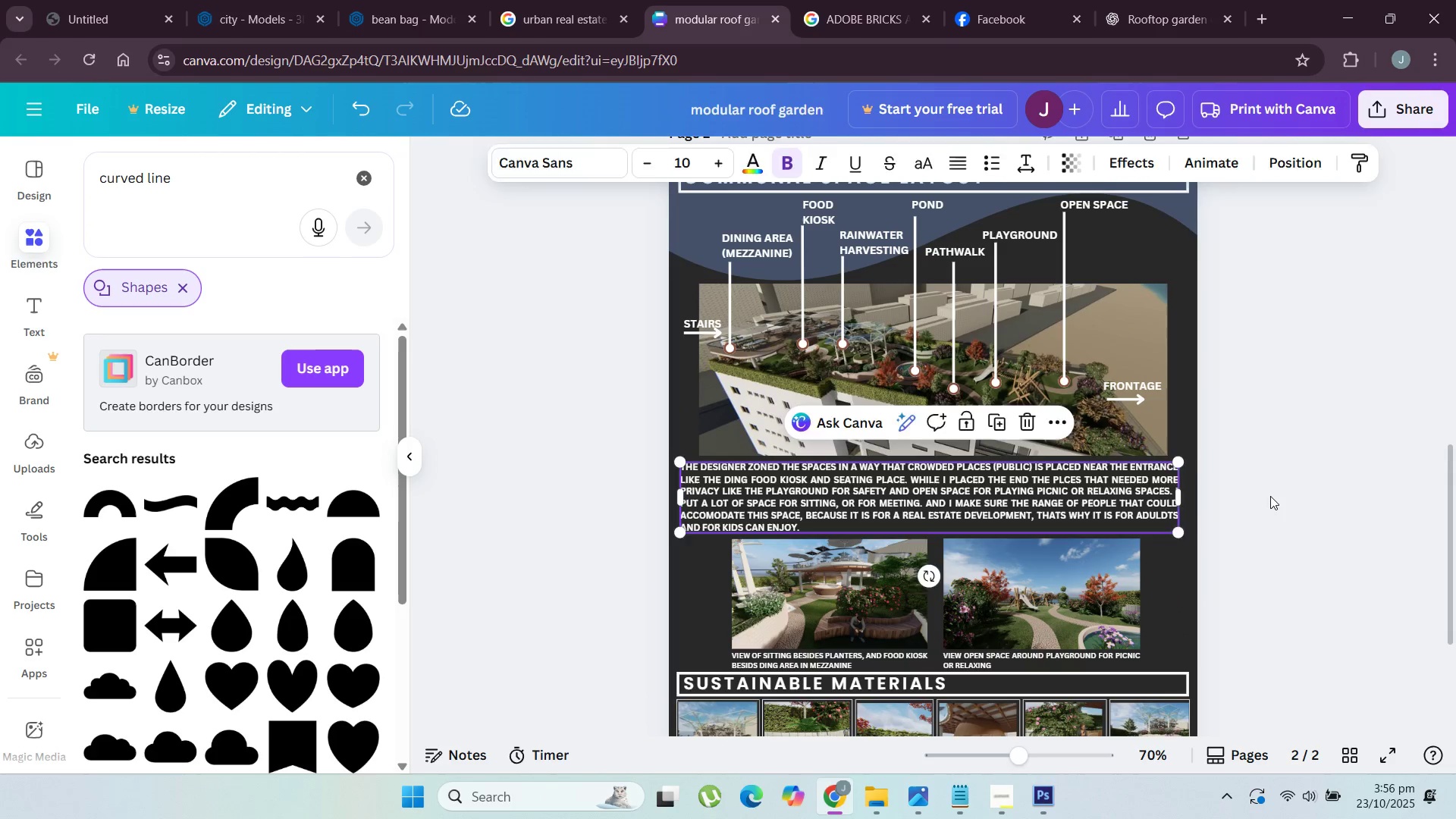 
left_click([1270, 496])
 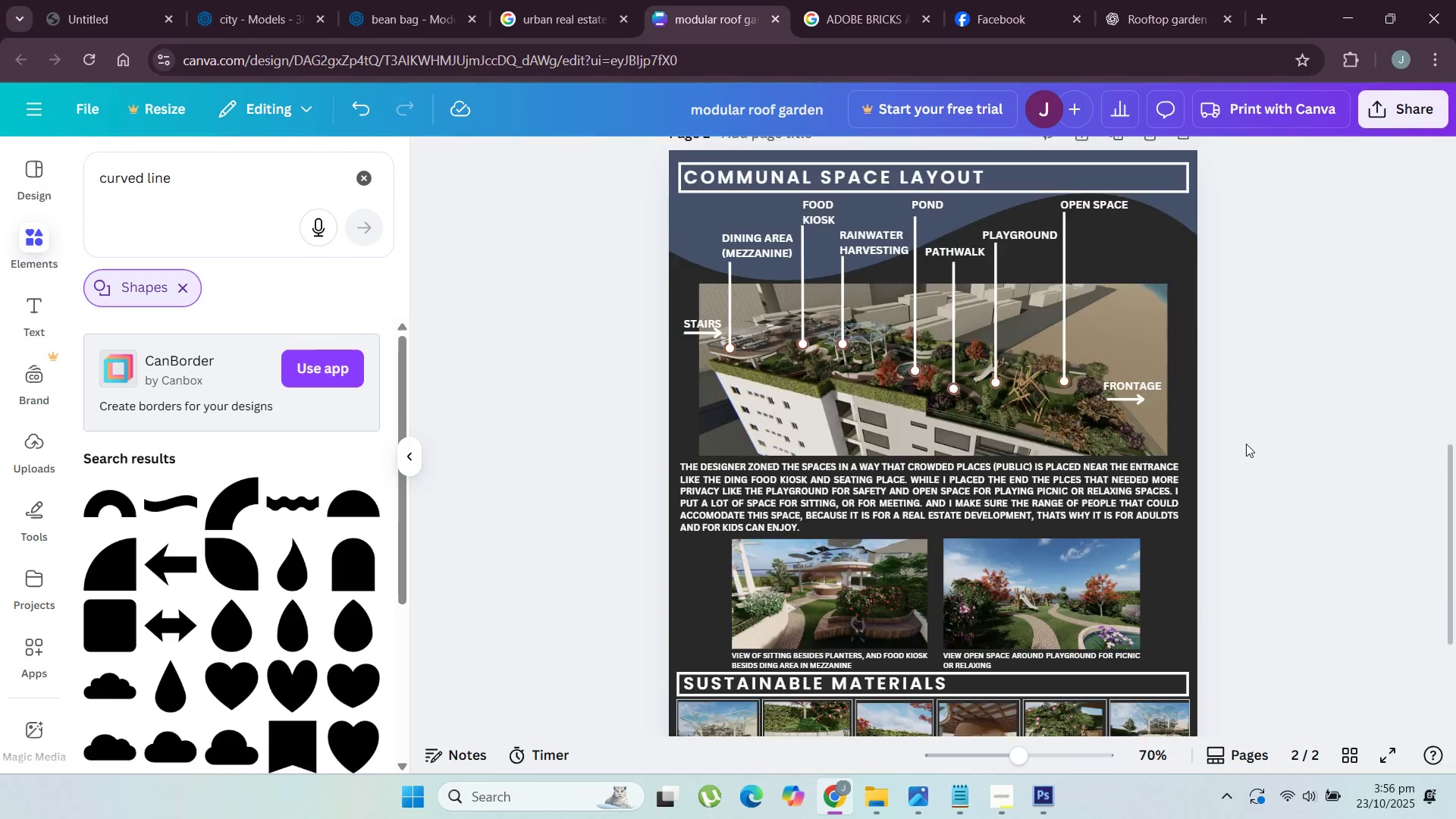 
scroll: coordinate [1246, 443], scroll_direction: up, amount: 2.0
 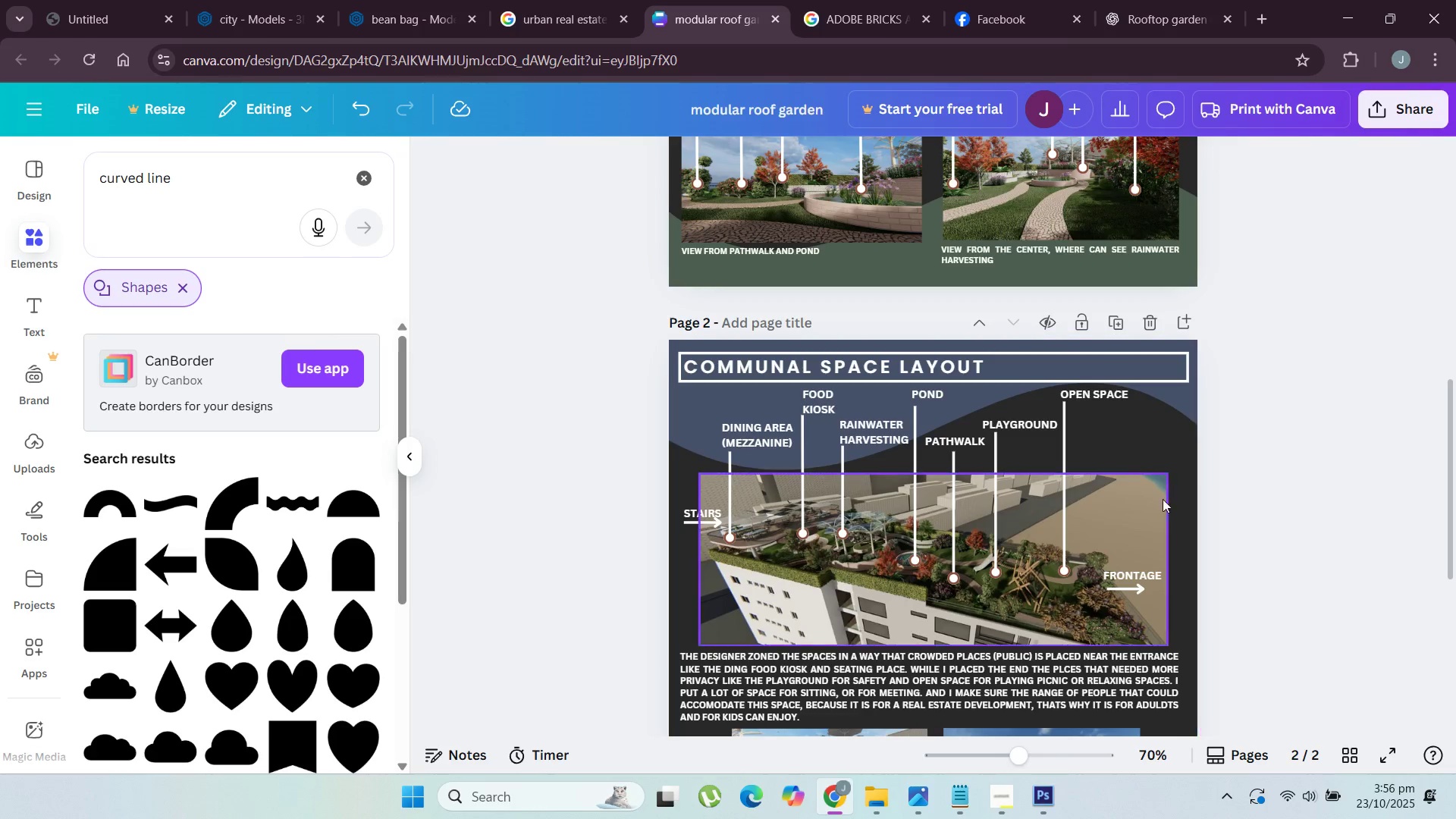 
left_click([1154, 506])
 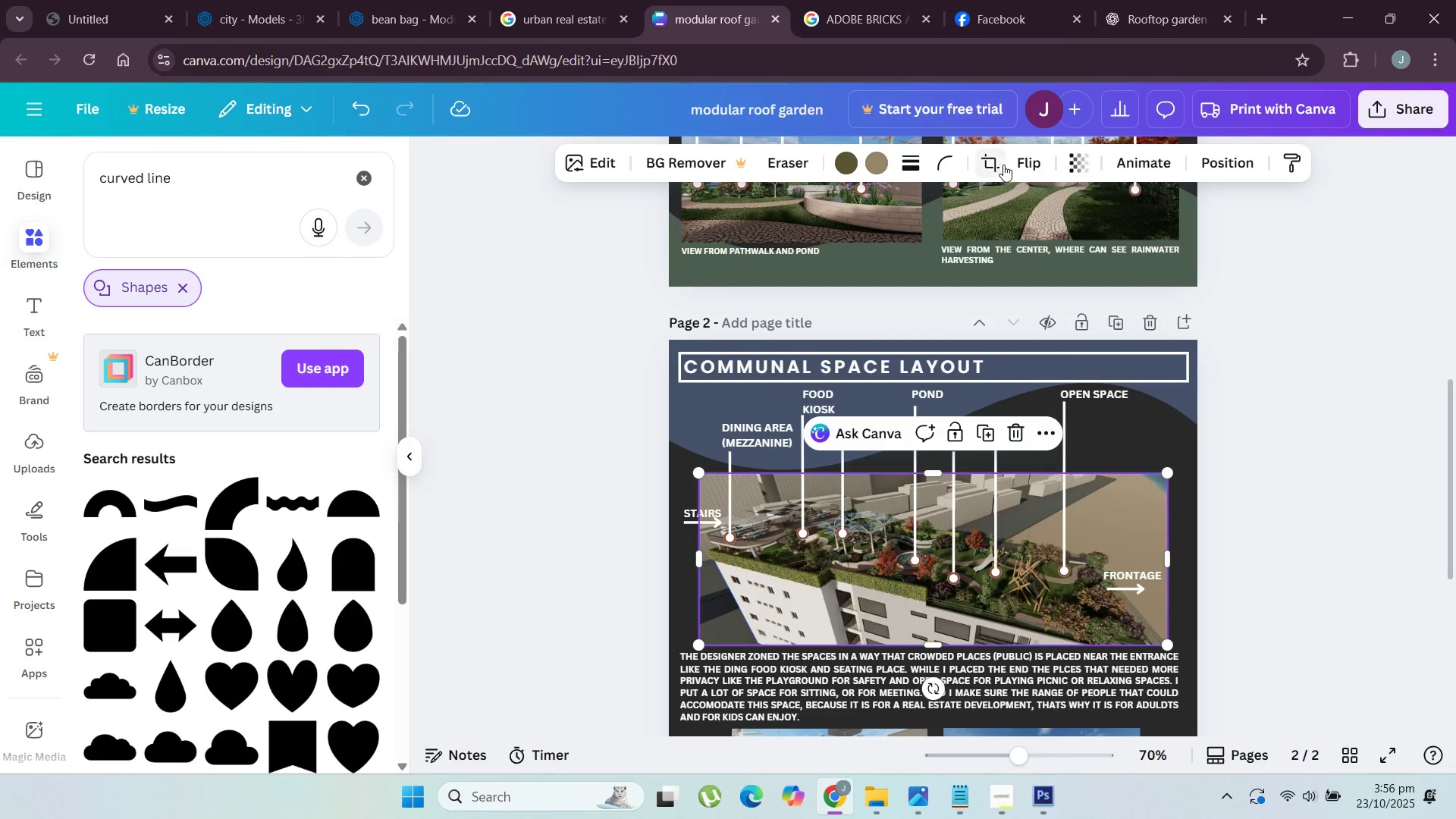 
left_click([993, 163])
 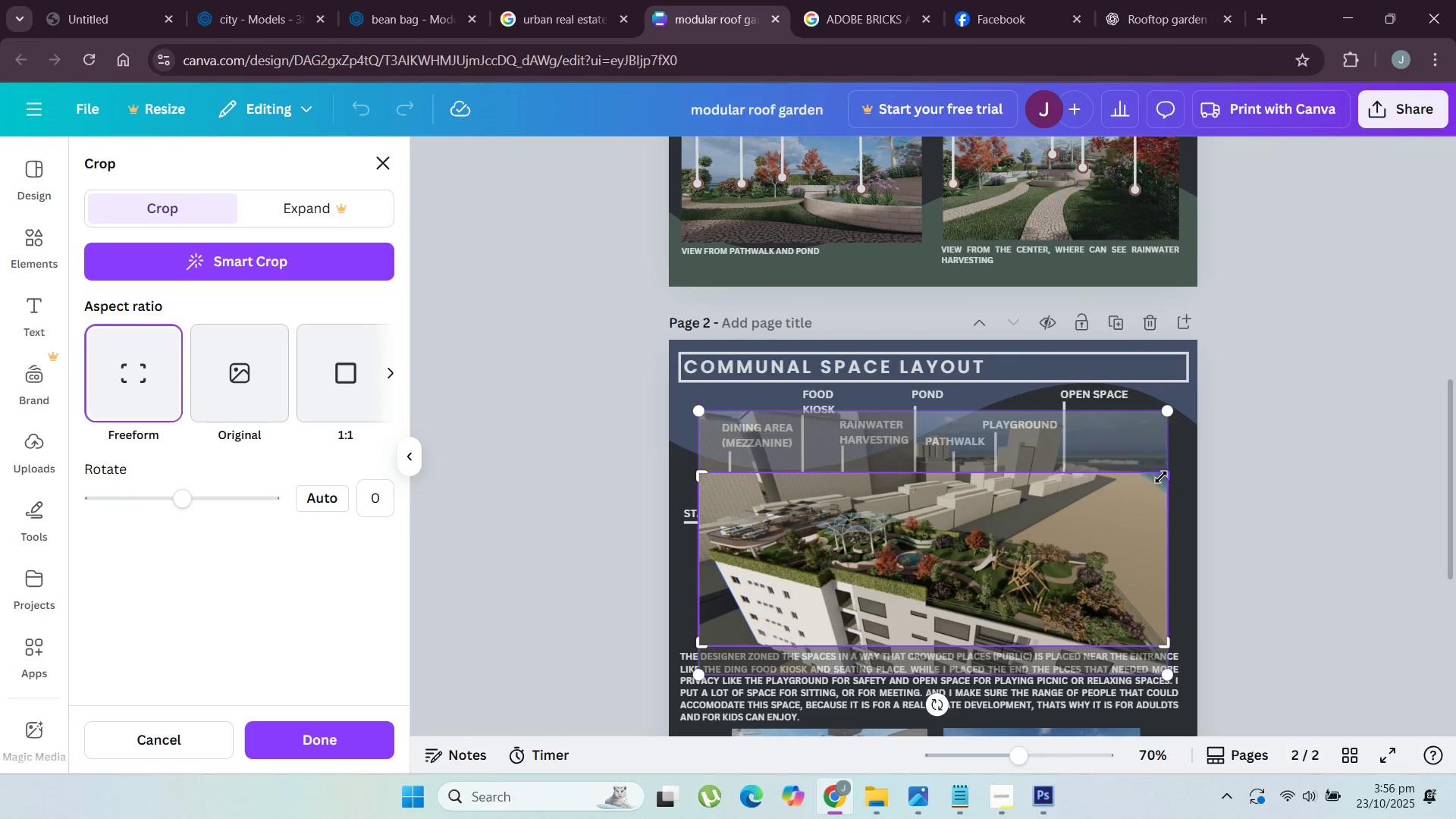 
left_click_drag(start_coordinate=[1163, 473], to_coordinate=[1147, 473])
 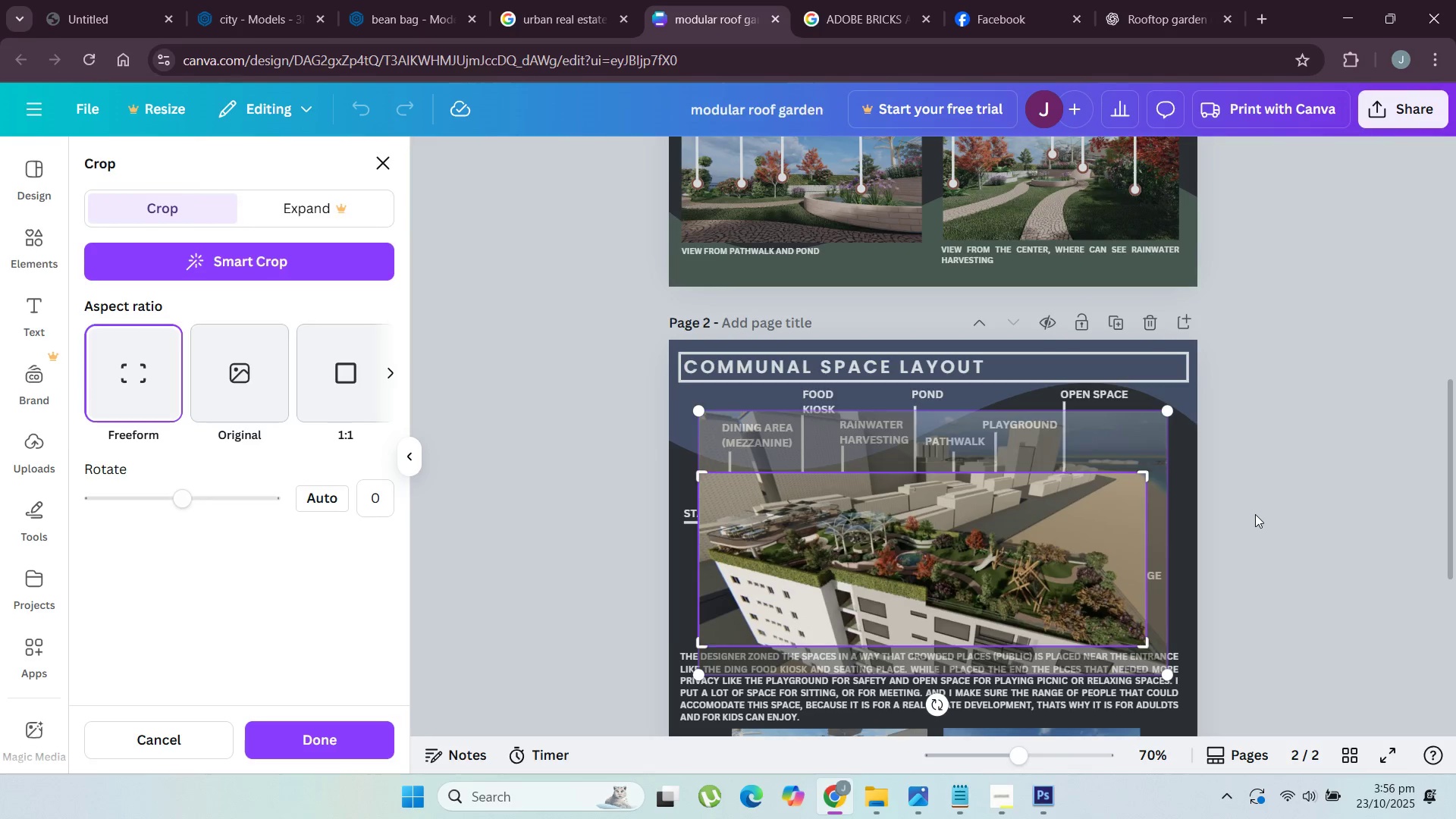 
left_click([1255, 514])
 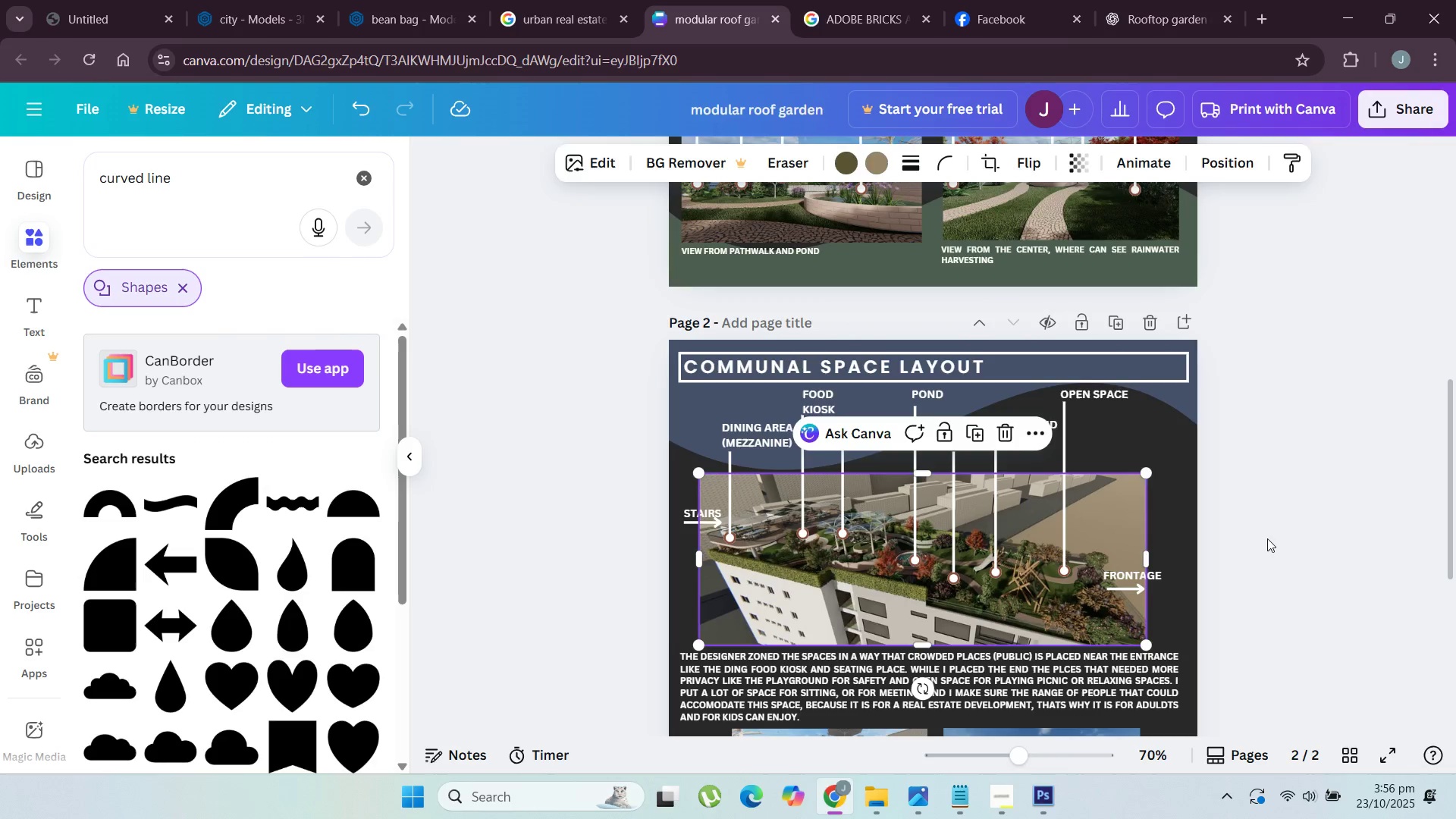 
left_click([1267, 538])
 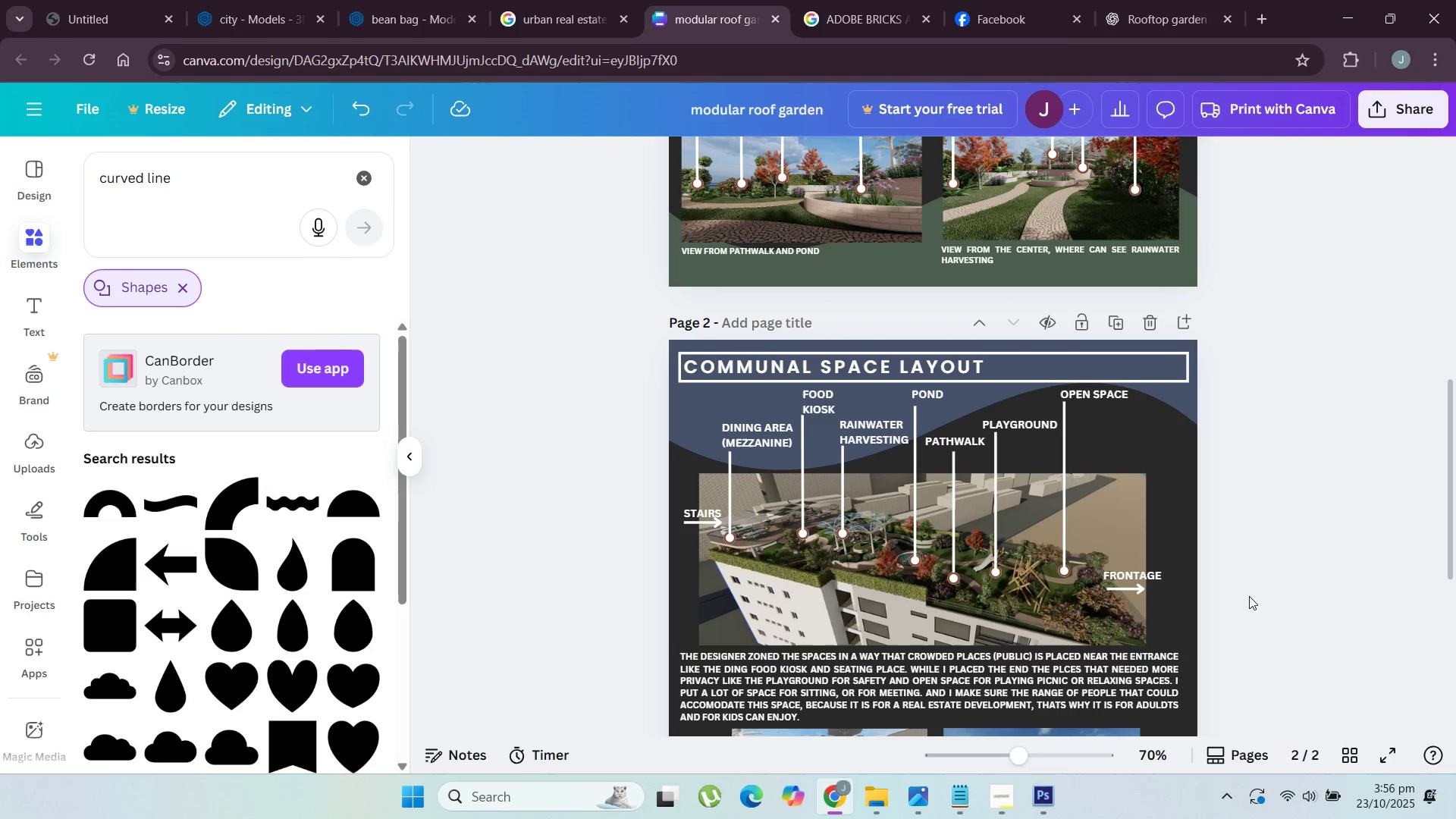 
left_click_drag(start_coordinate=[1249, 603], to_coordinate=[675, 396])
 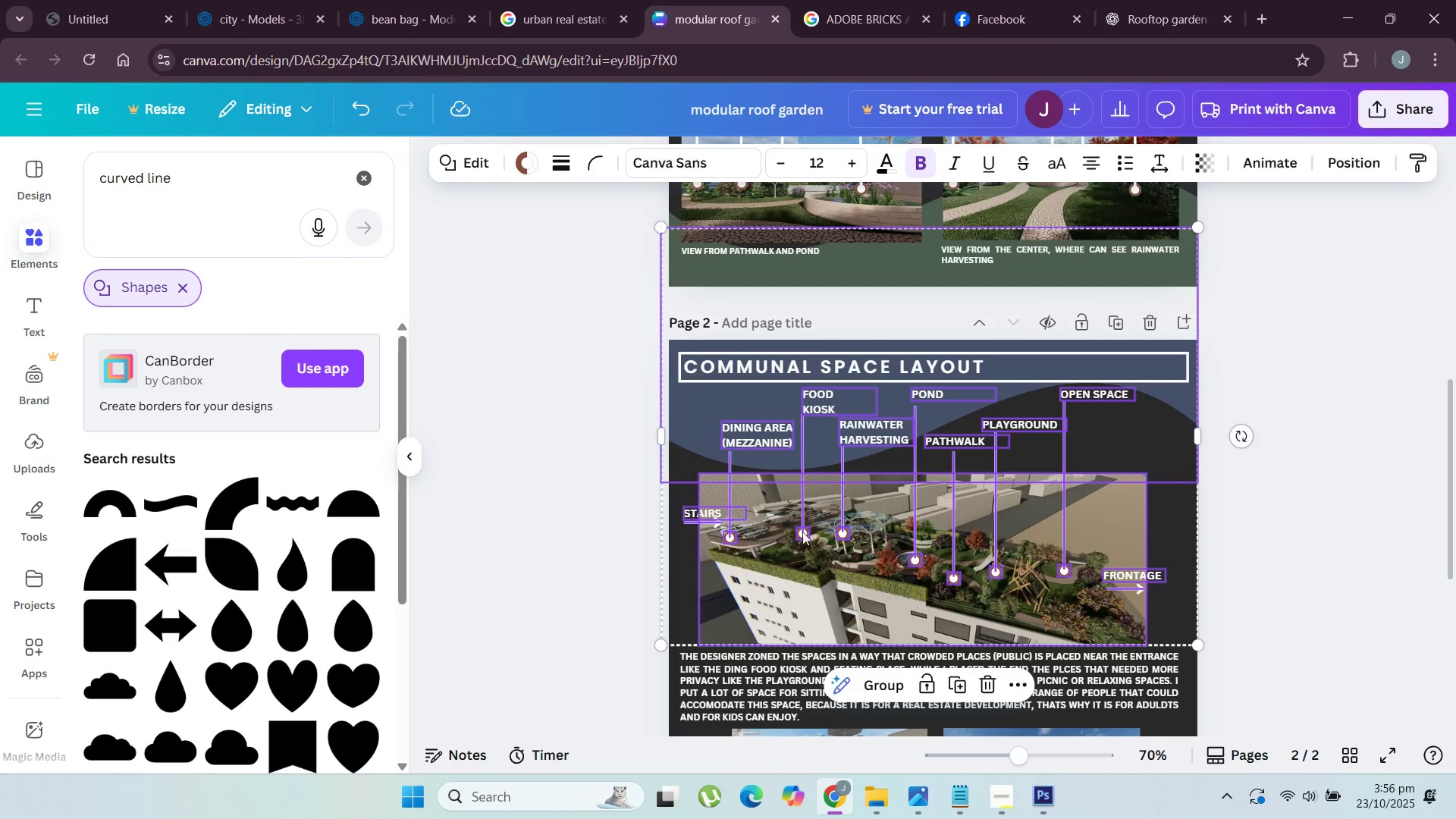 
left_click_drag(start_coordinate=[864, 584], to_coordinate=[877, 583])
 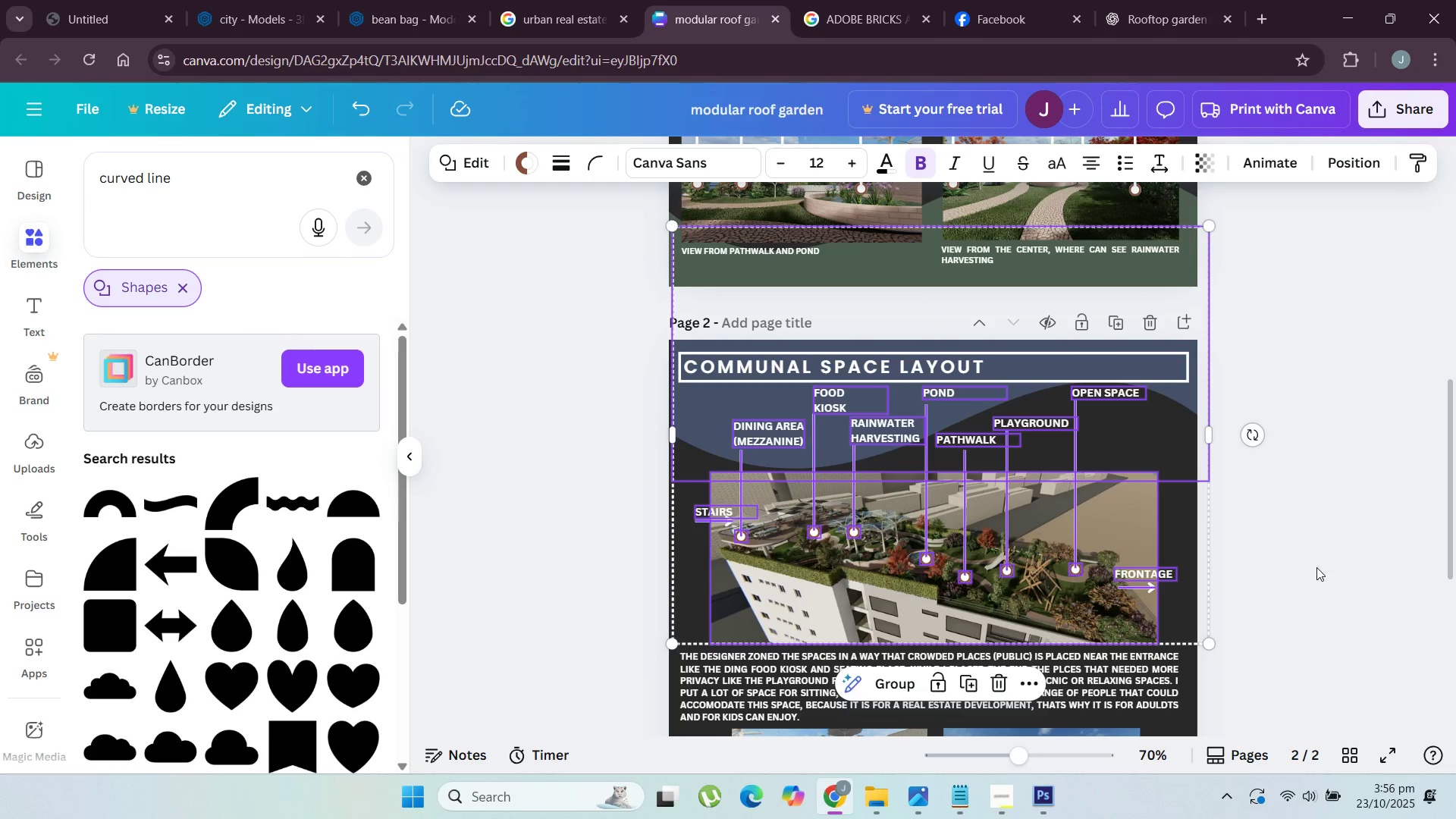 
left_click([1315, 566])
 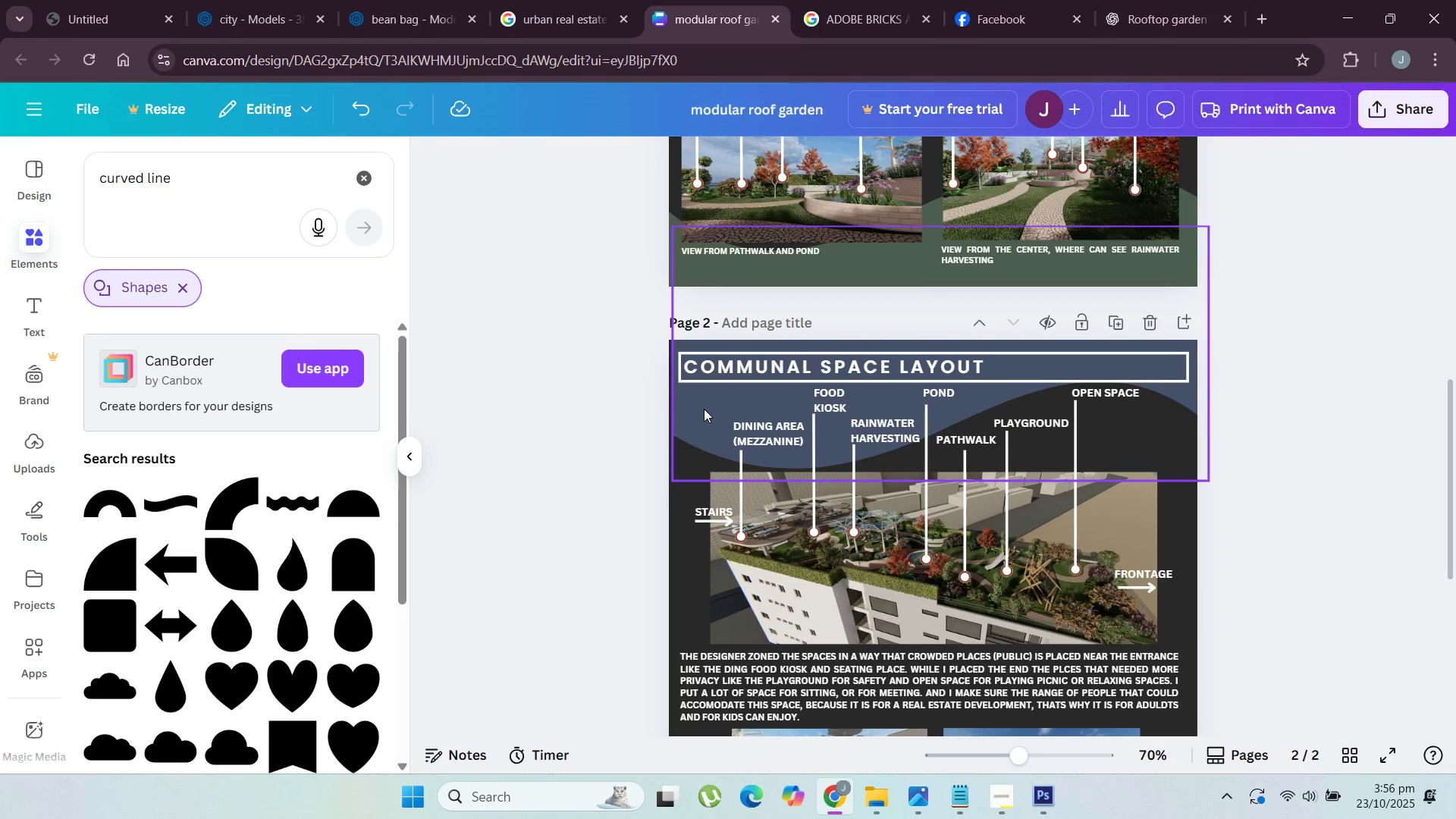 
left_click_drag(start_coordinate=[702, 415], to_coordinate=[692, 418])
 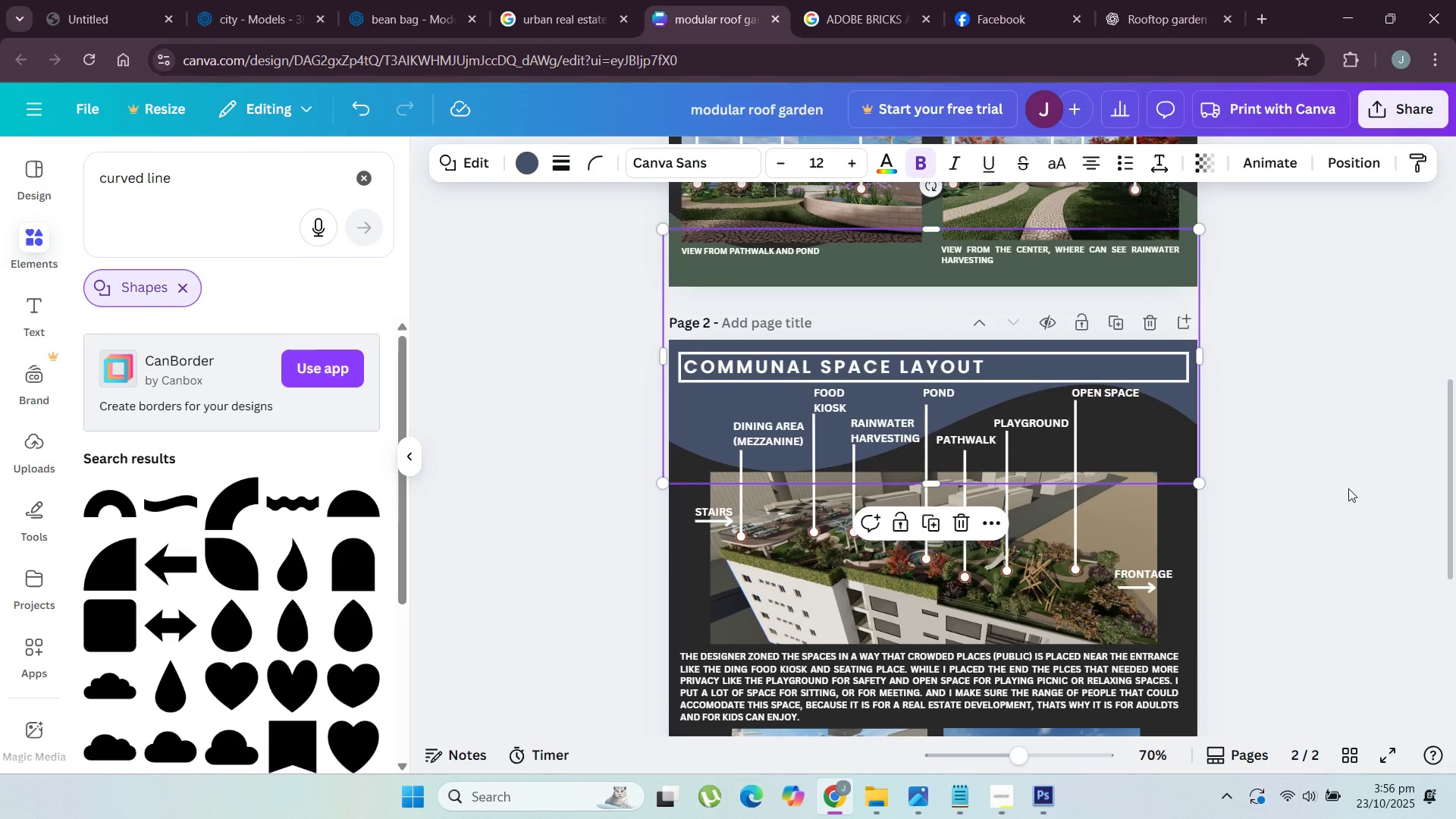 
left_click([1350, 488])
 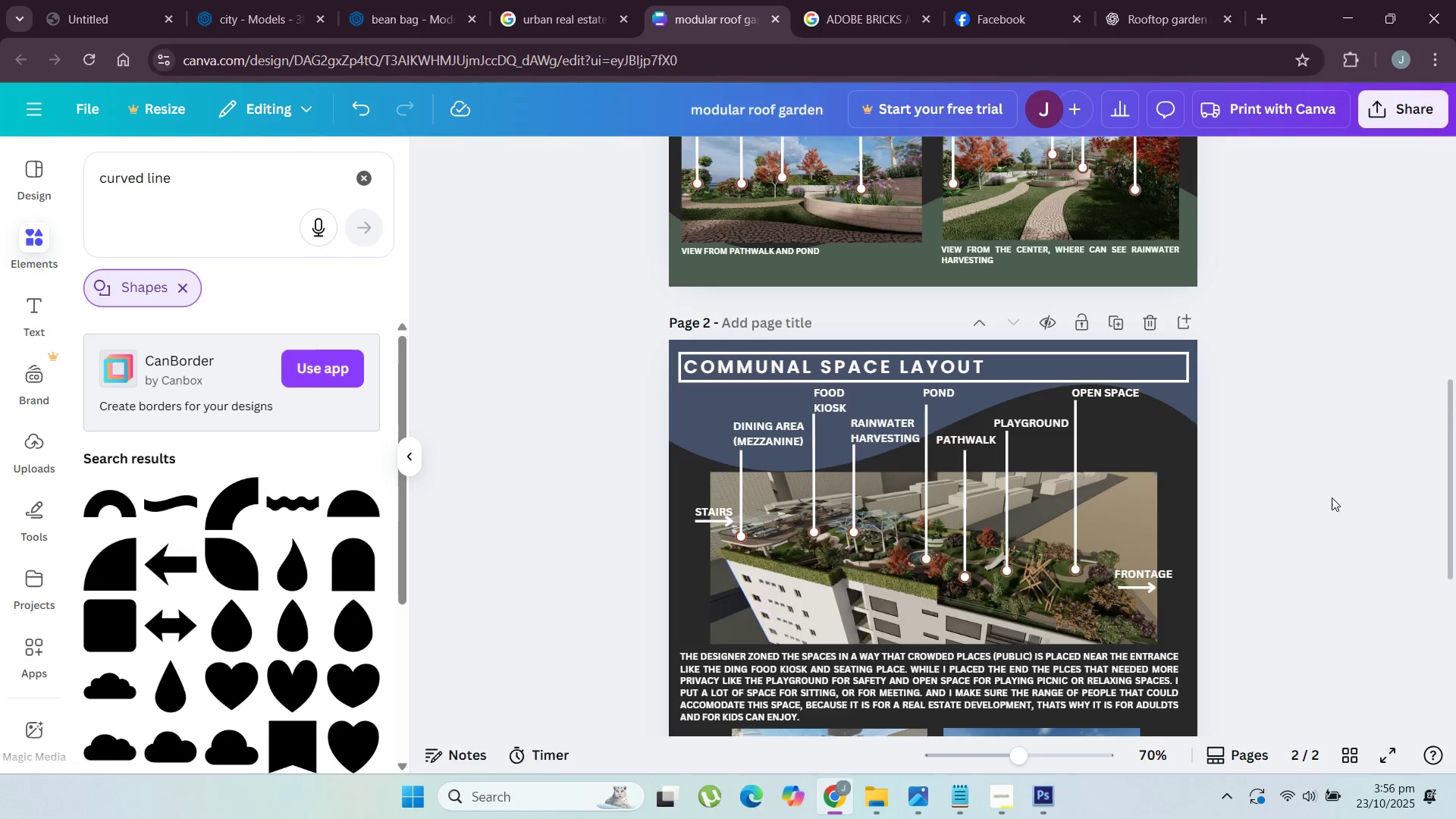 
scroll: coordinate [1332, 498], scroll_direction: down, amount: 4.0
 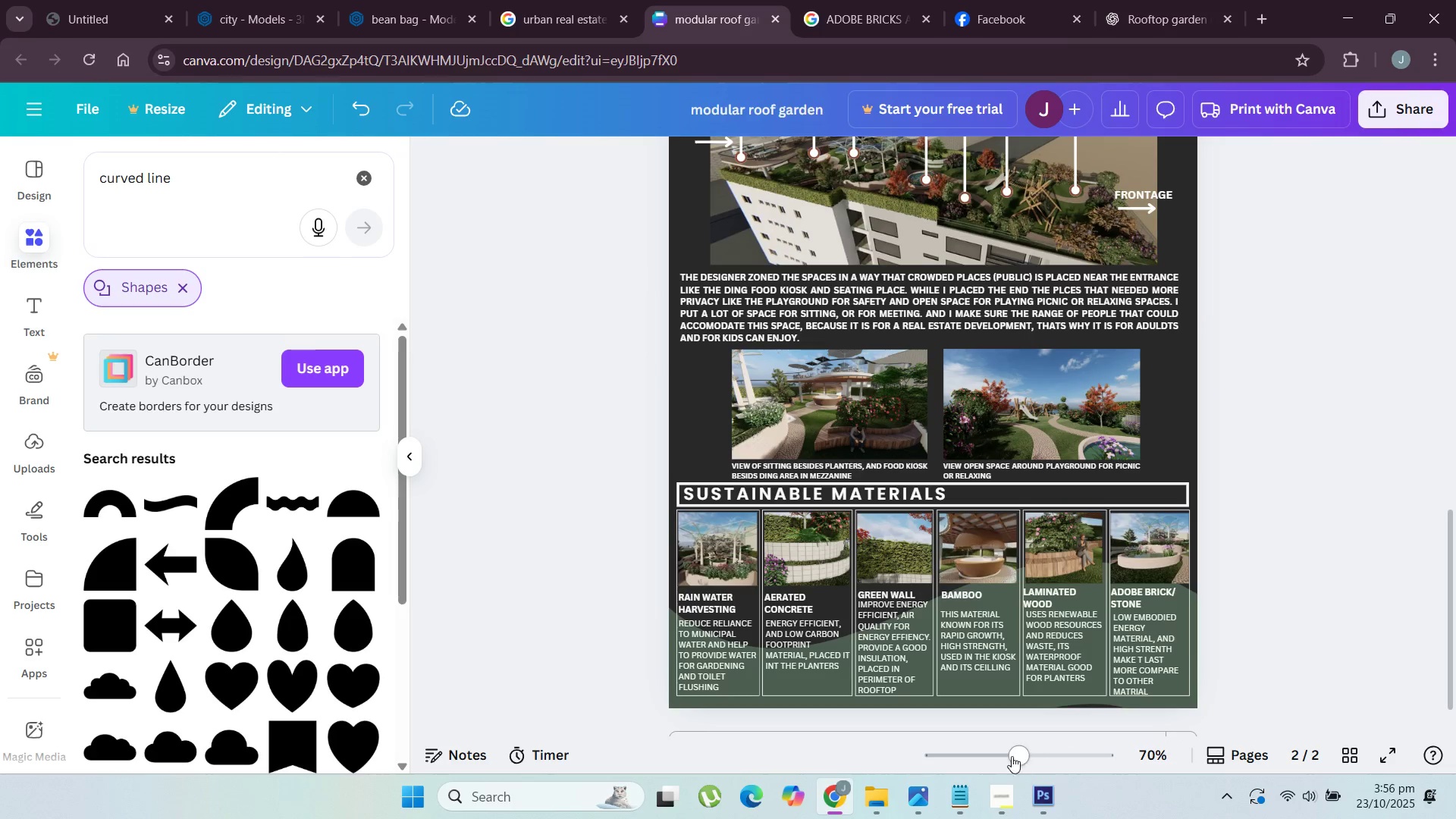 
left_click_drag(start_coordinate=[1014, 762], to_coordinate=[974, 748])
 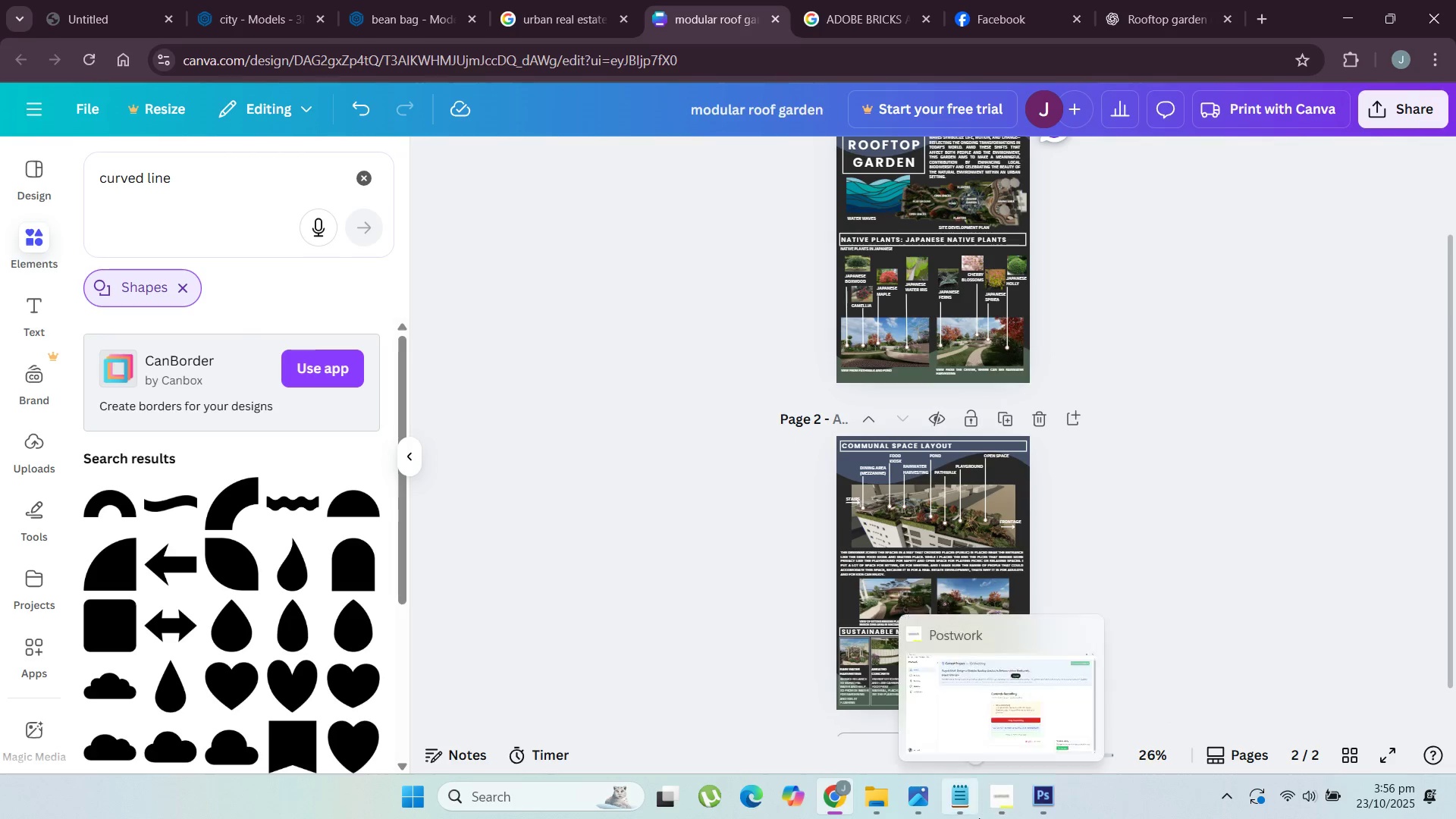 
mouse_move([1025, 808])